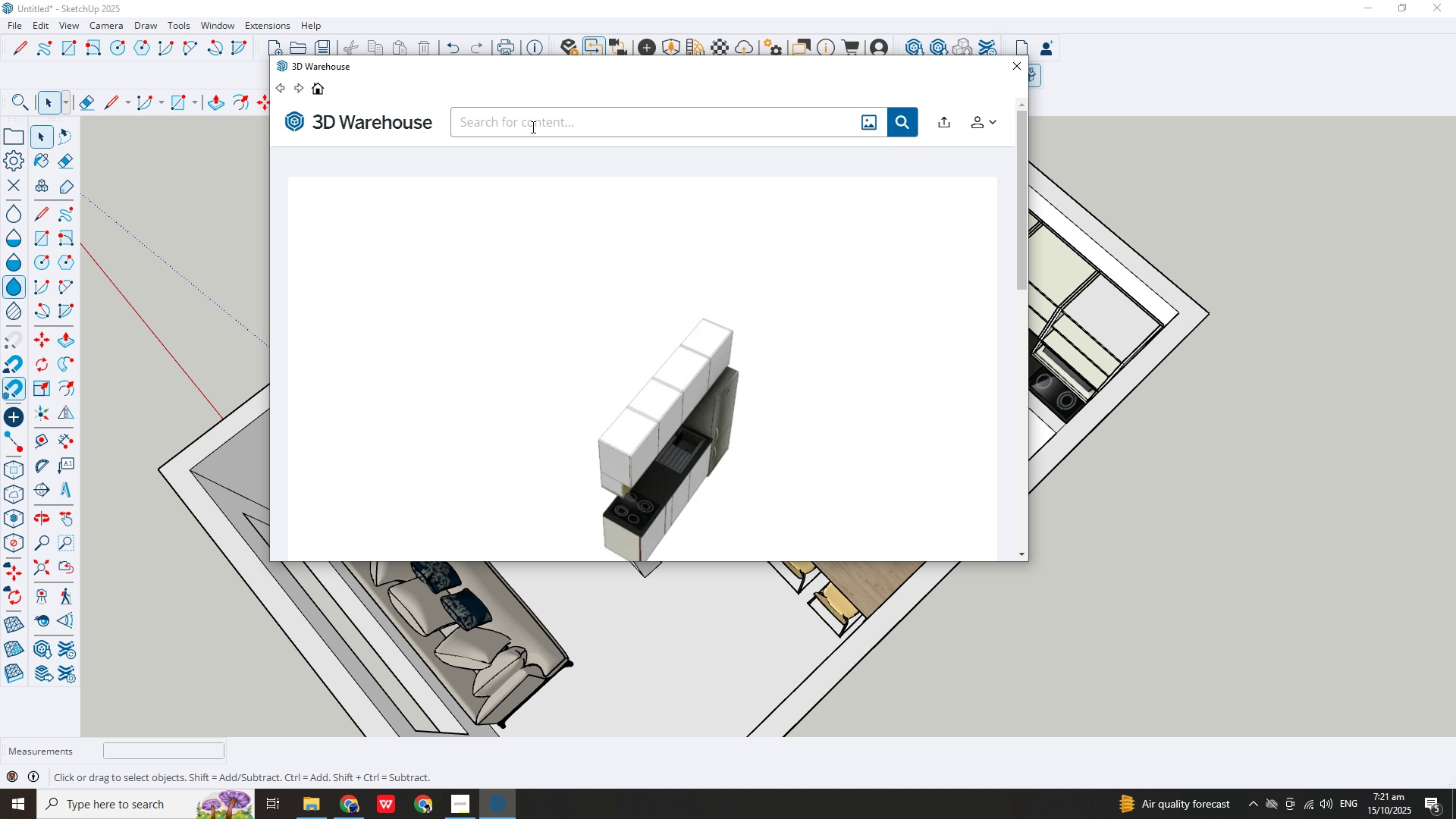 
type(single bed)
 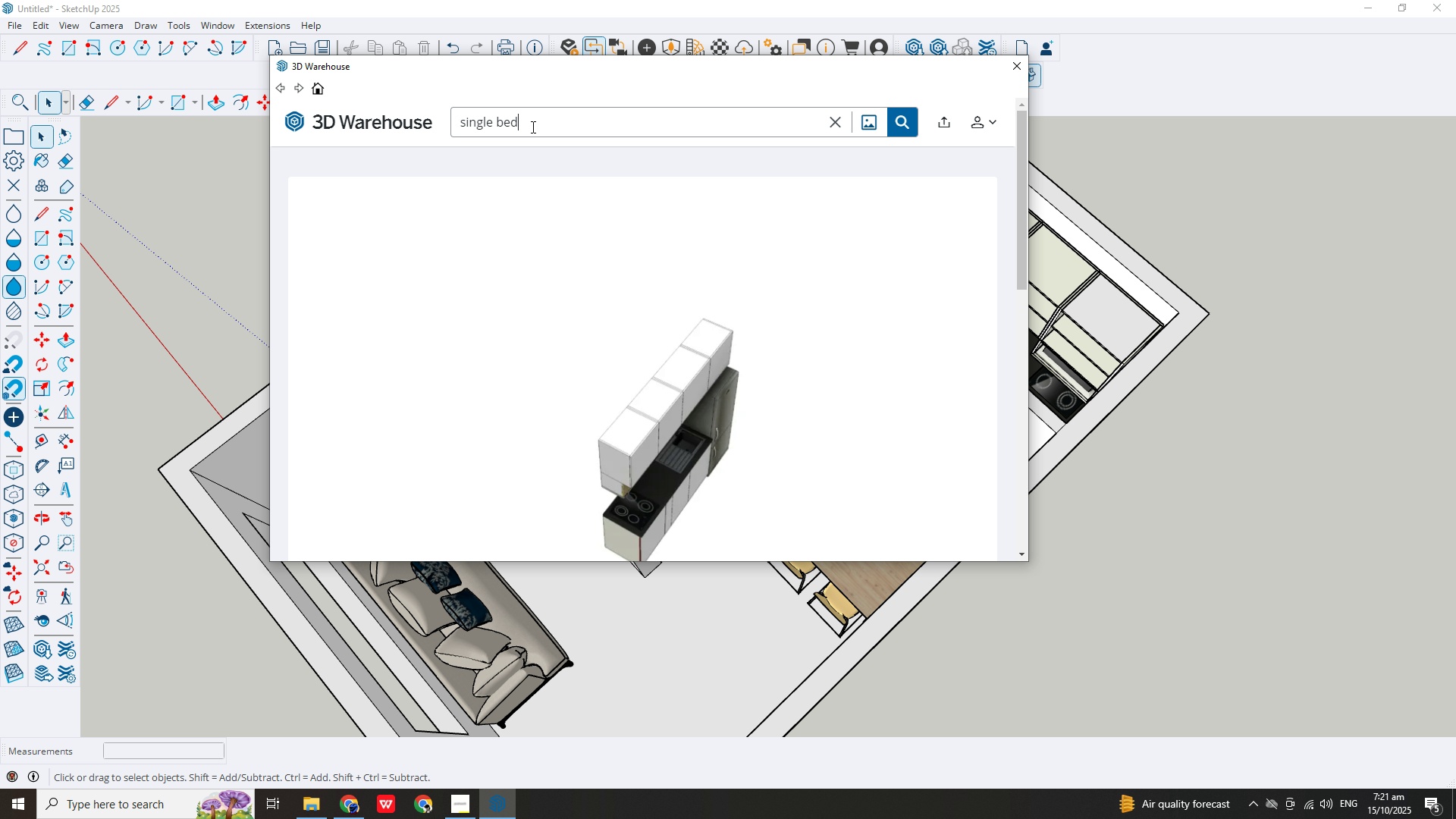 
key(Enter)
 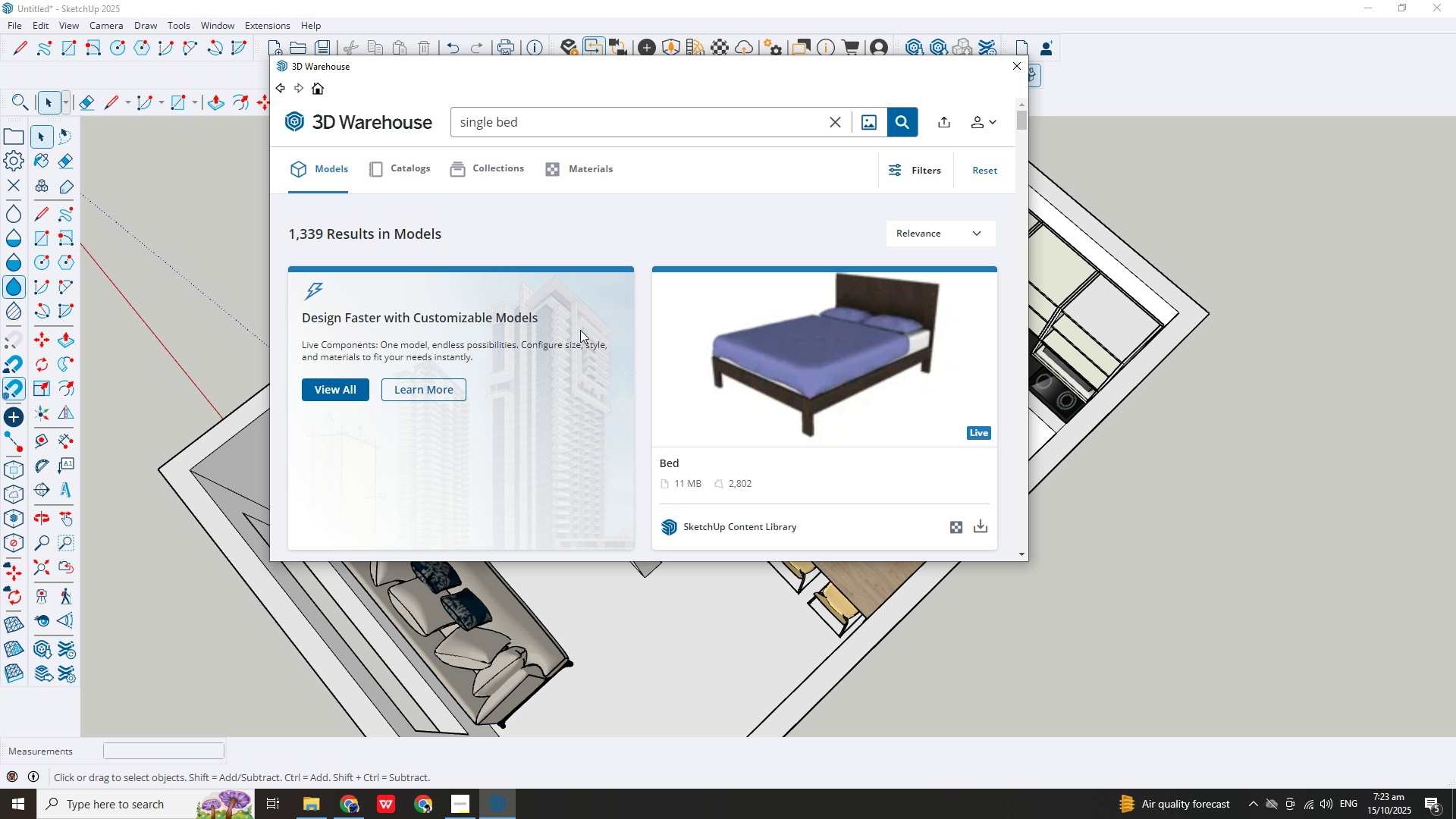 
wait(80.86)
 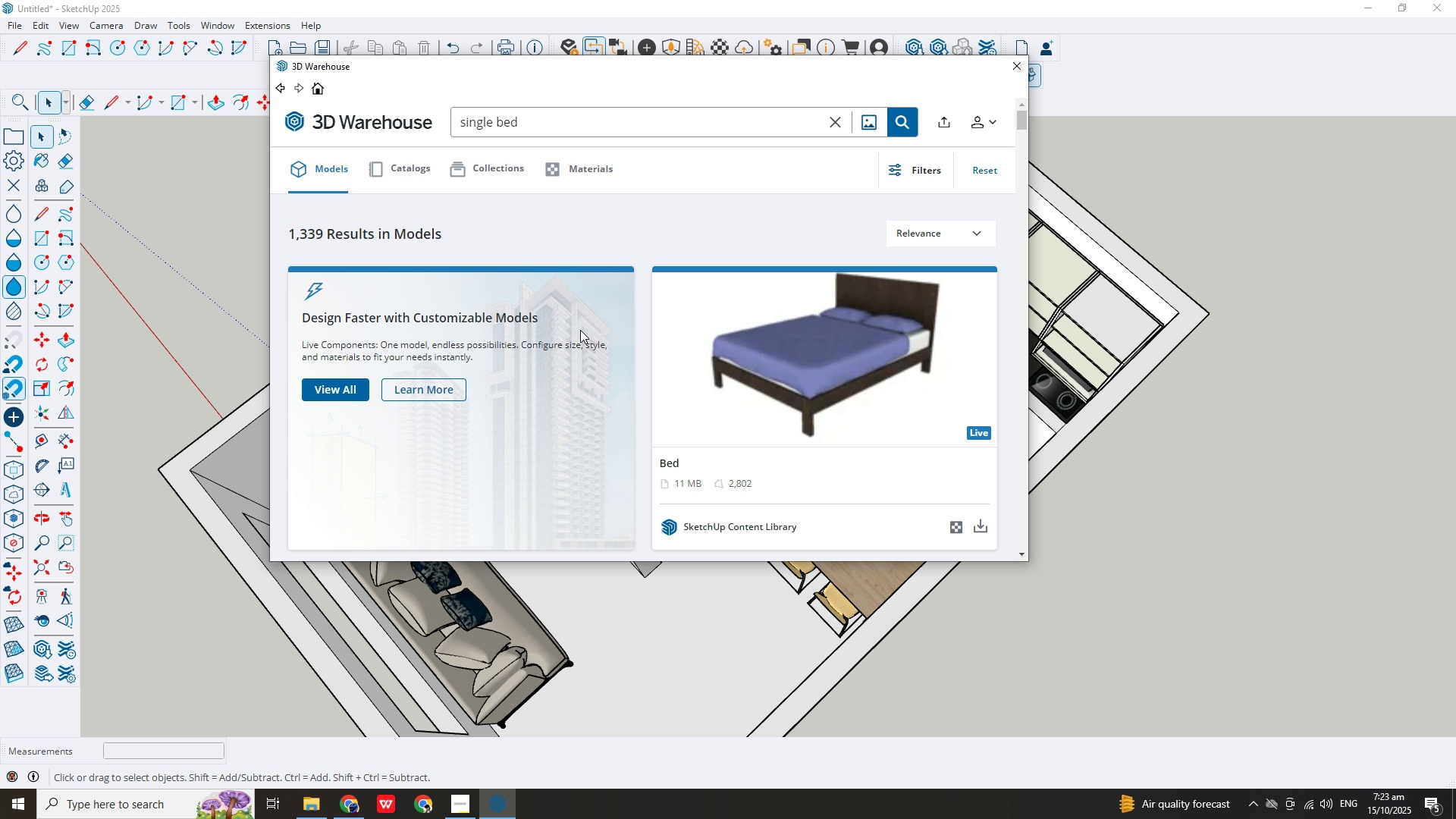 
scroll: coordinate [740, 392], scroll_direction: down, amount: 11.0
 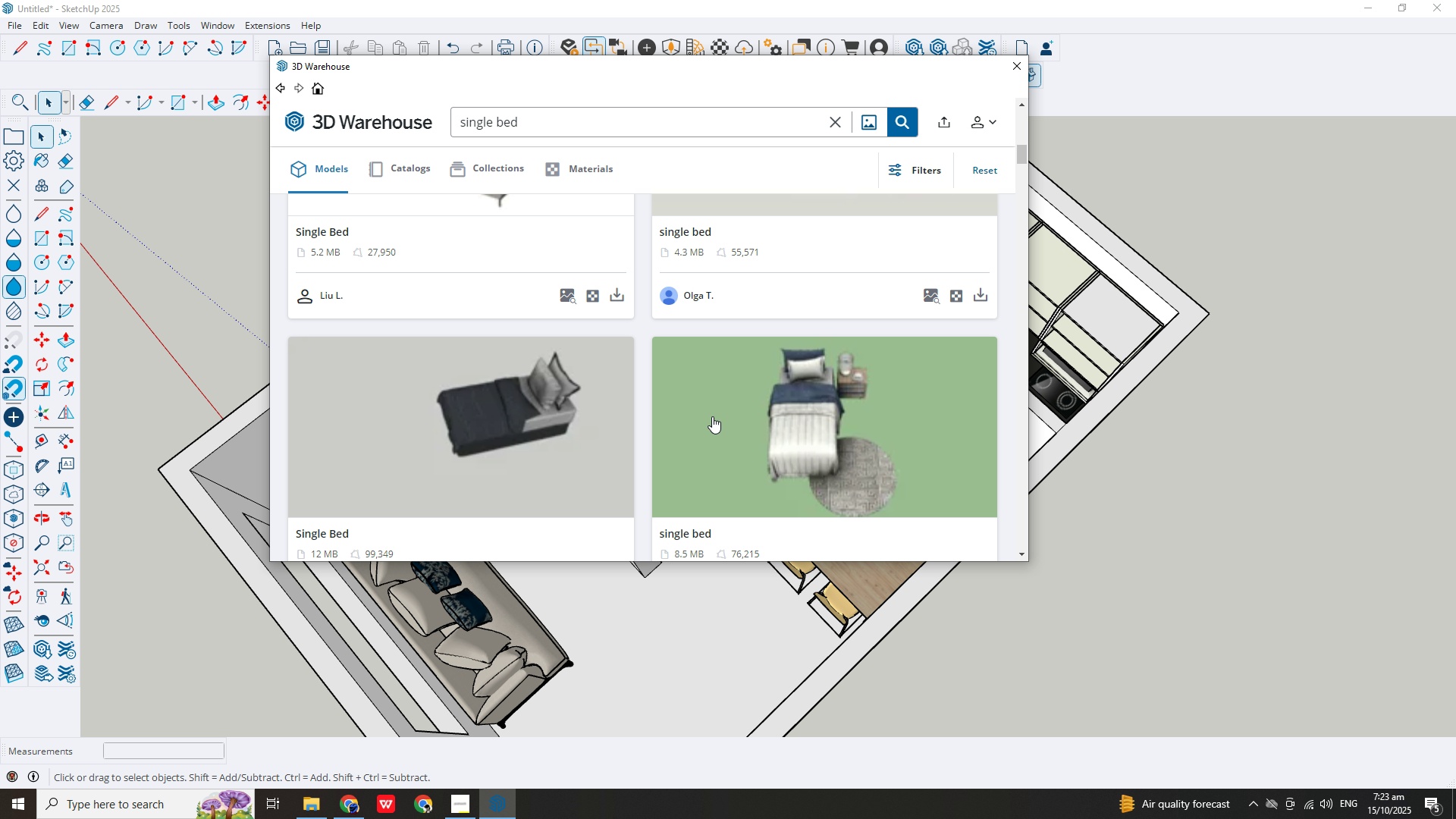 
scroll: coordinate [655, 414], scroll_direction: up, amount: 3.0
 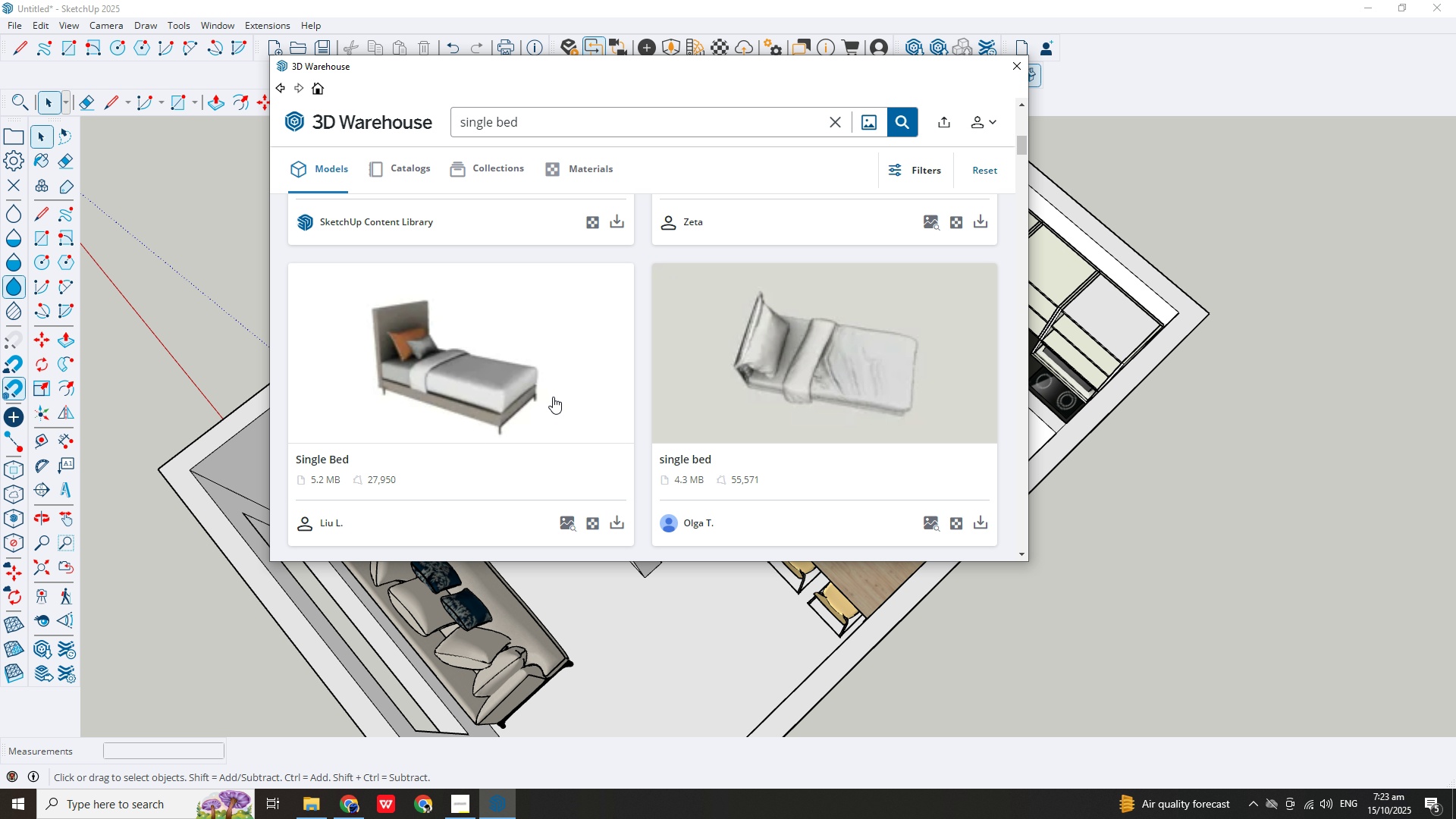 
scroll: coordinate [562, 395], scroll_direction: down, amount: 18.0
 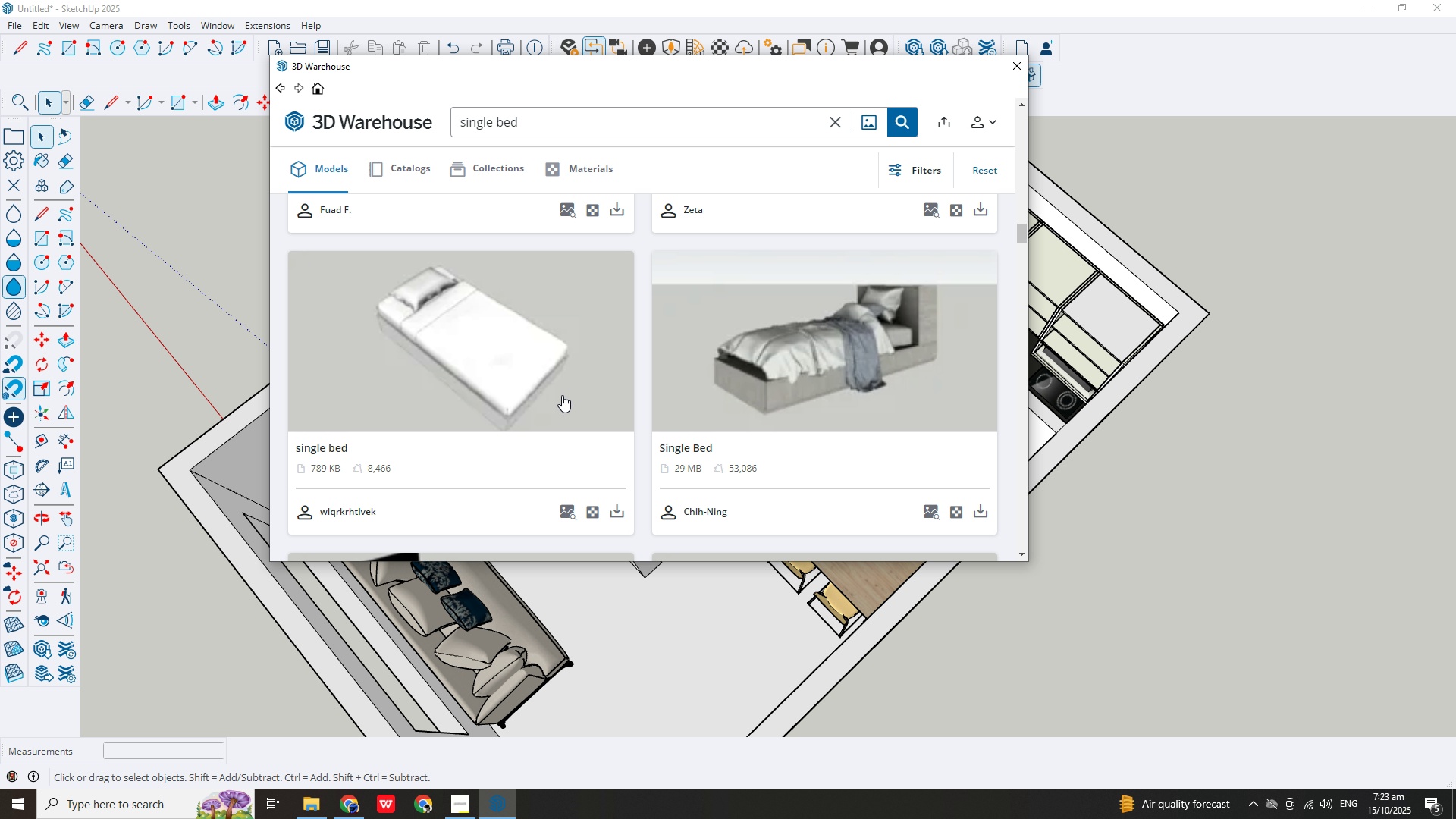 
scroll: coordinate [559, 394], scroll_direction: down, amount: 16.0
 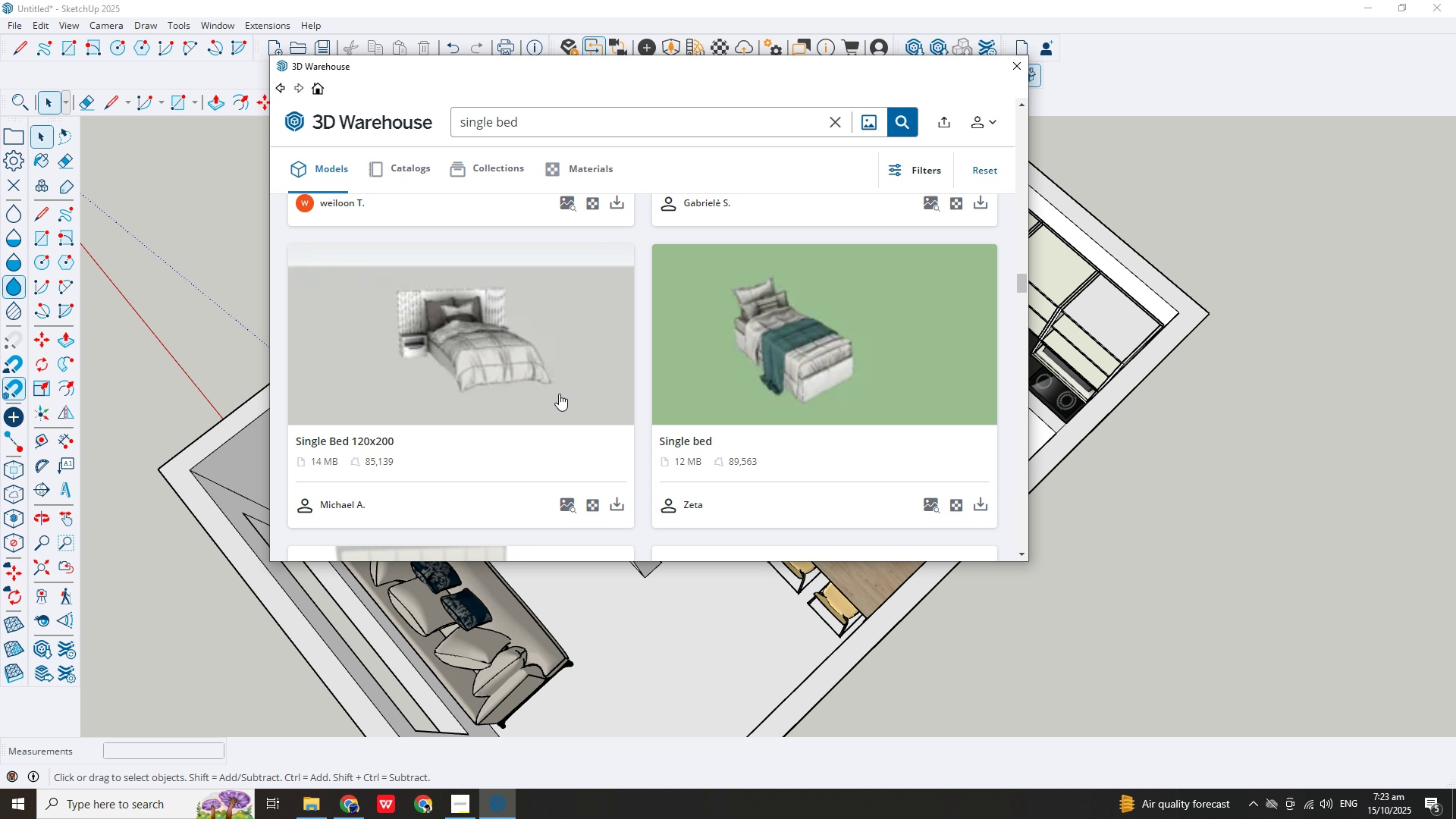 
scroll: coordinate [556, 392], scroll_direction: down, amount: 13.0
 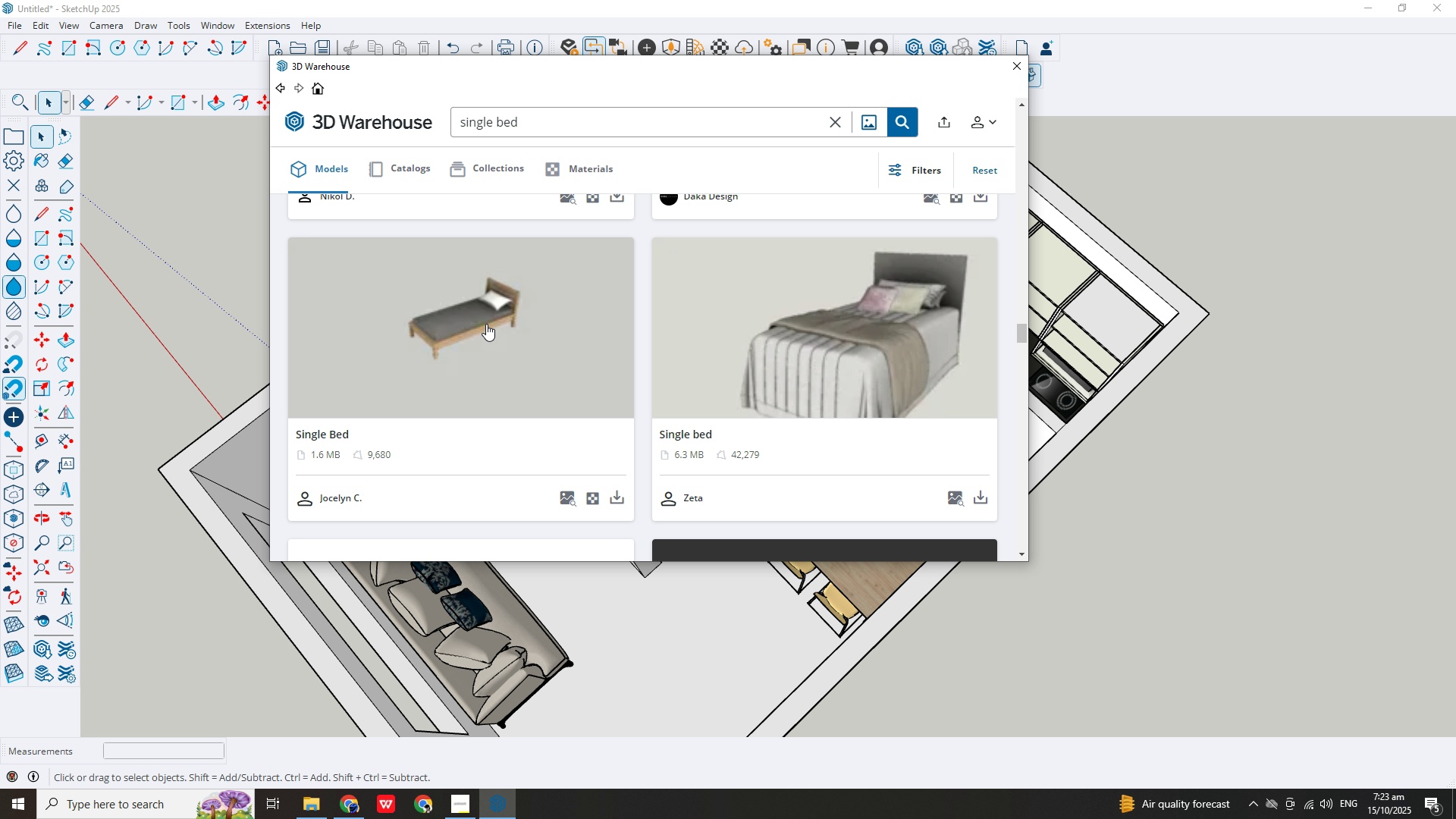 
left_click([488, 319])
 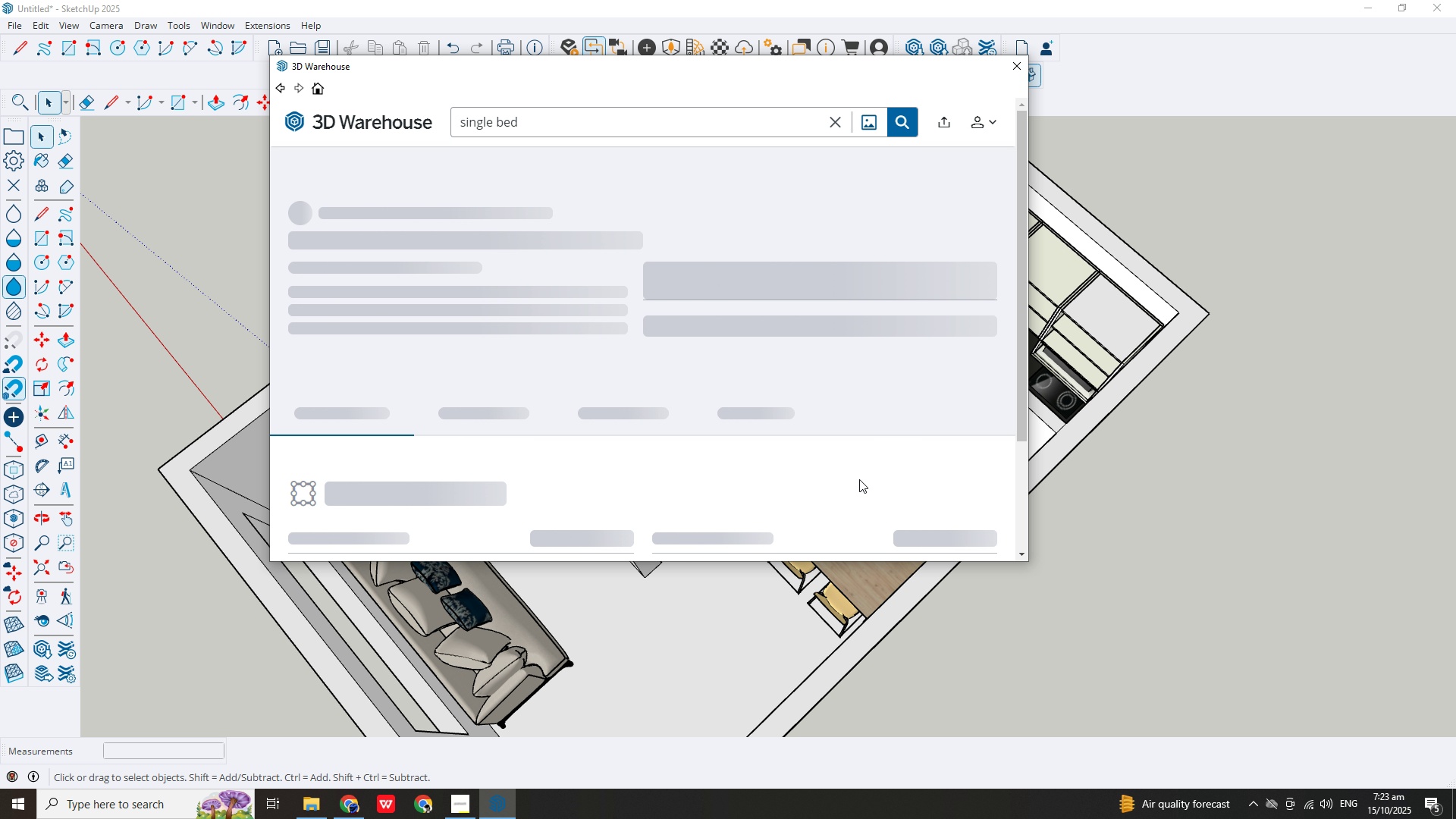 
scroll: coordinate [850, 478], scroll_direction: down, amount: 2.0
 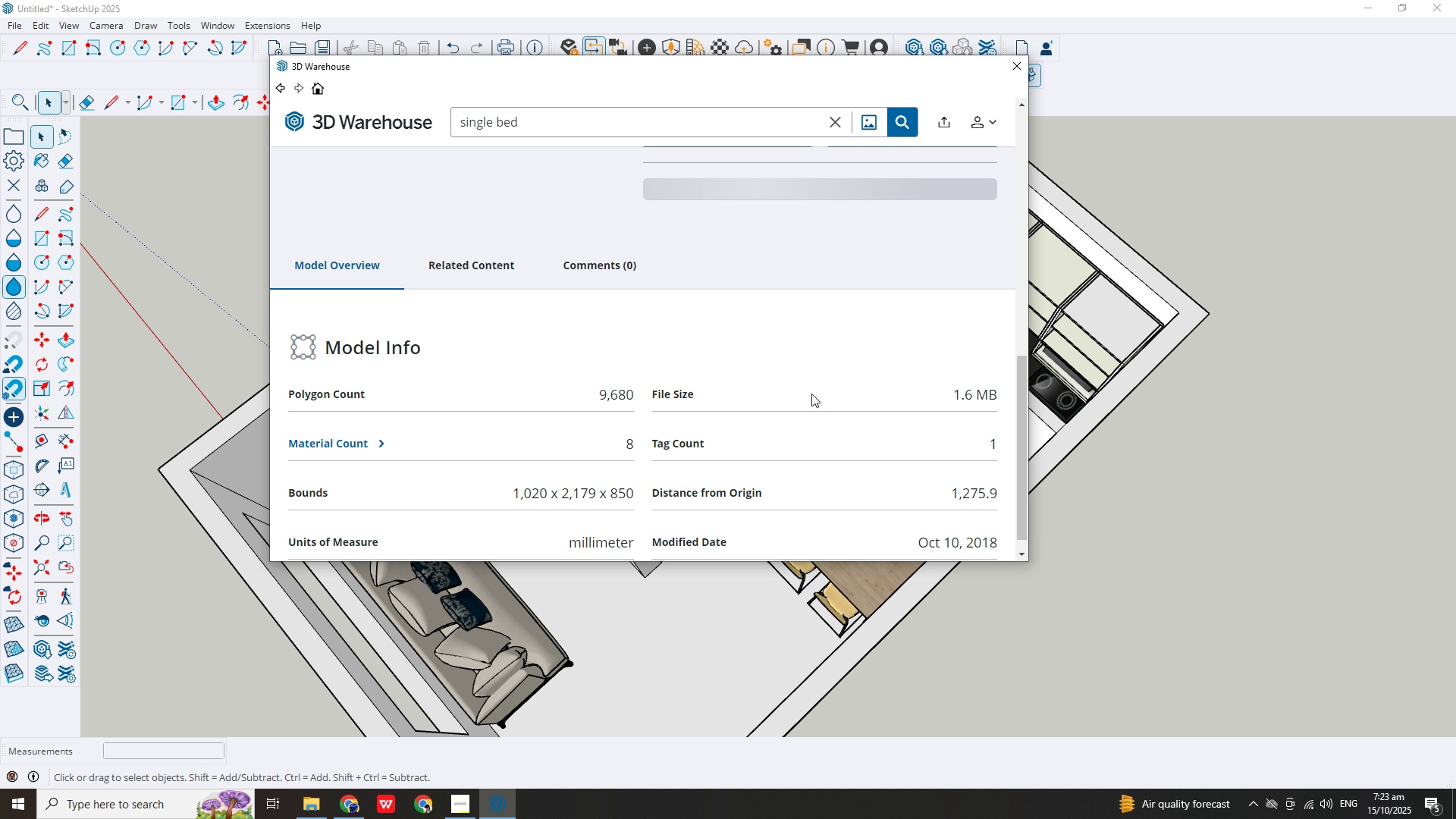 
scroll: coordinate [808, 399], scroll_direction: up, amount: 2.0
 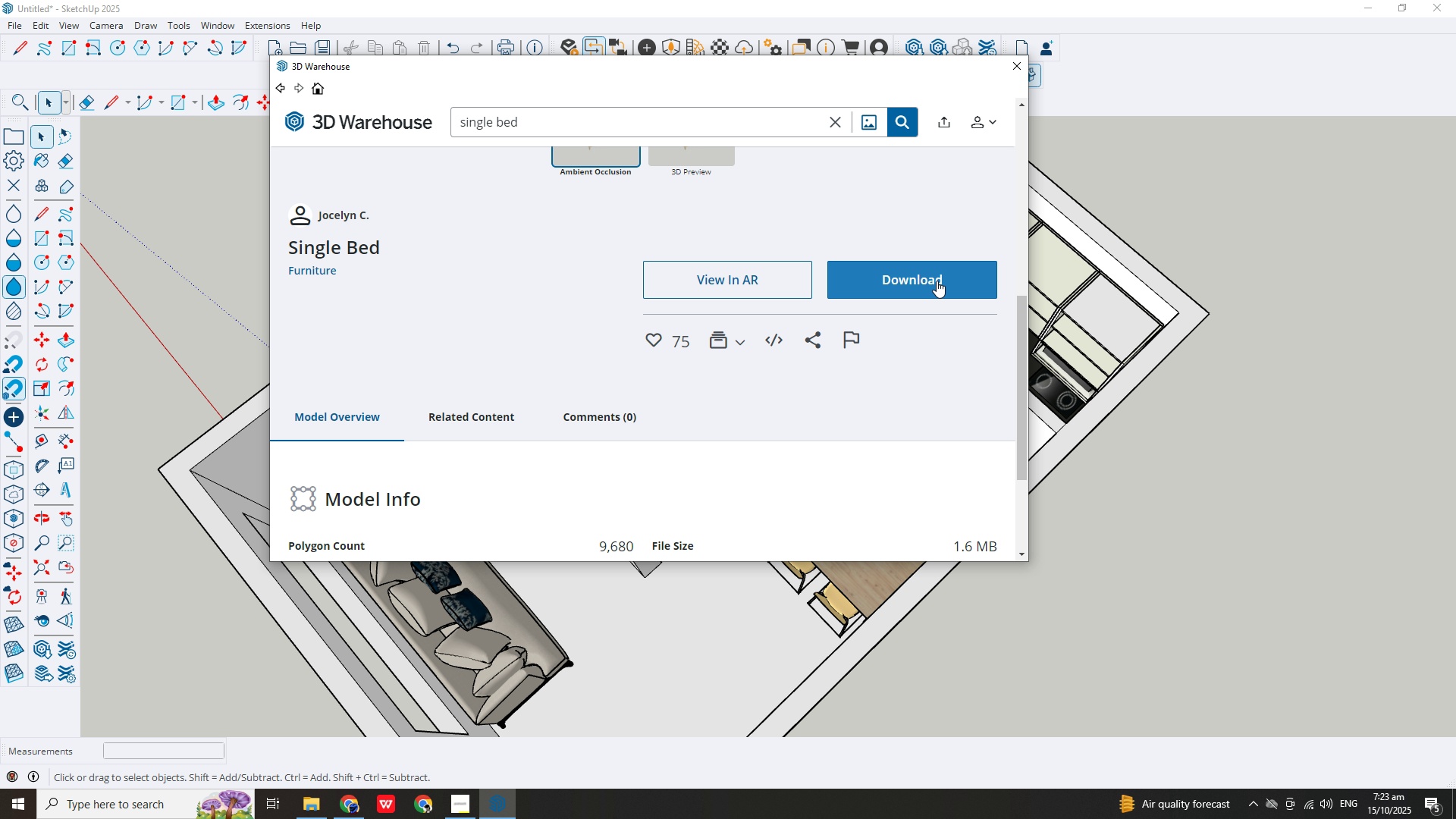 
left_click([940, 278])
 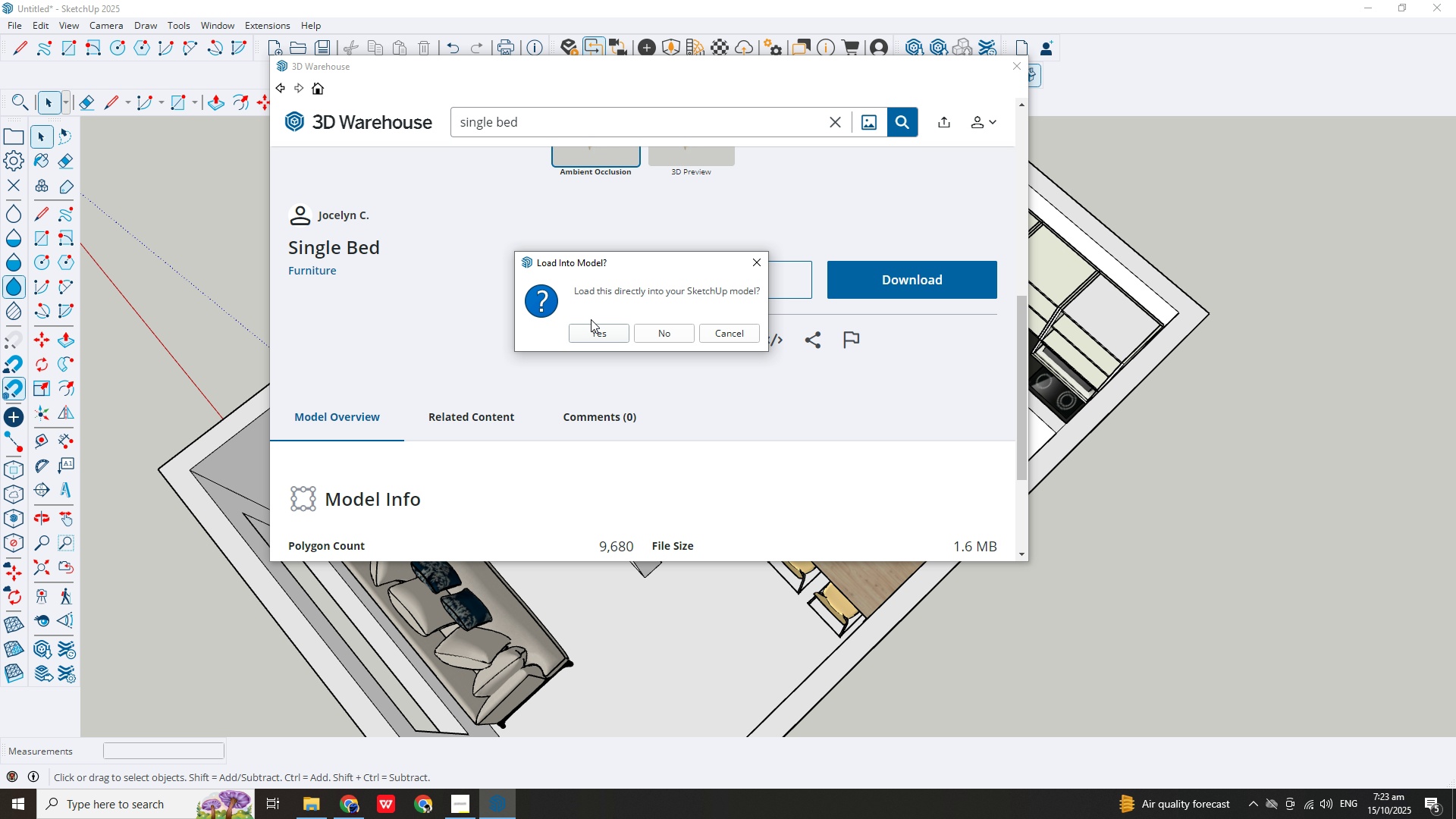 
double_click([592, 323])
 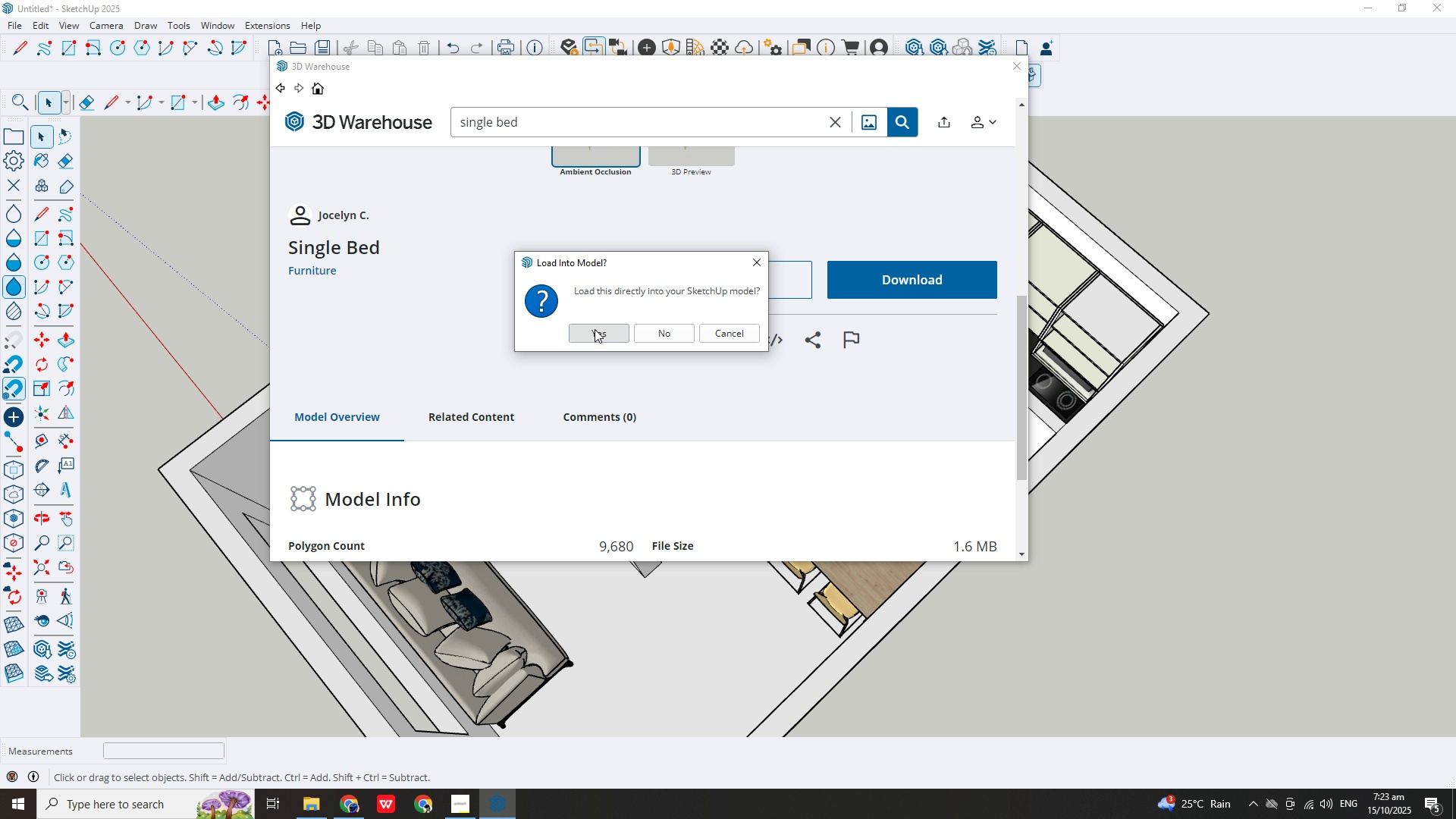 
left_click([595, 329])
 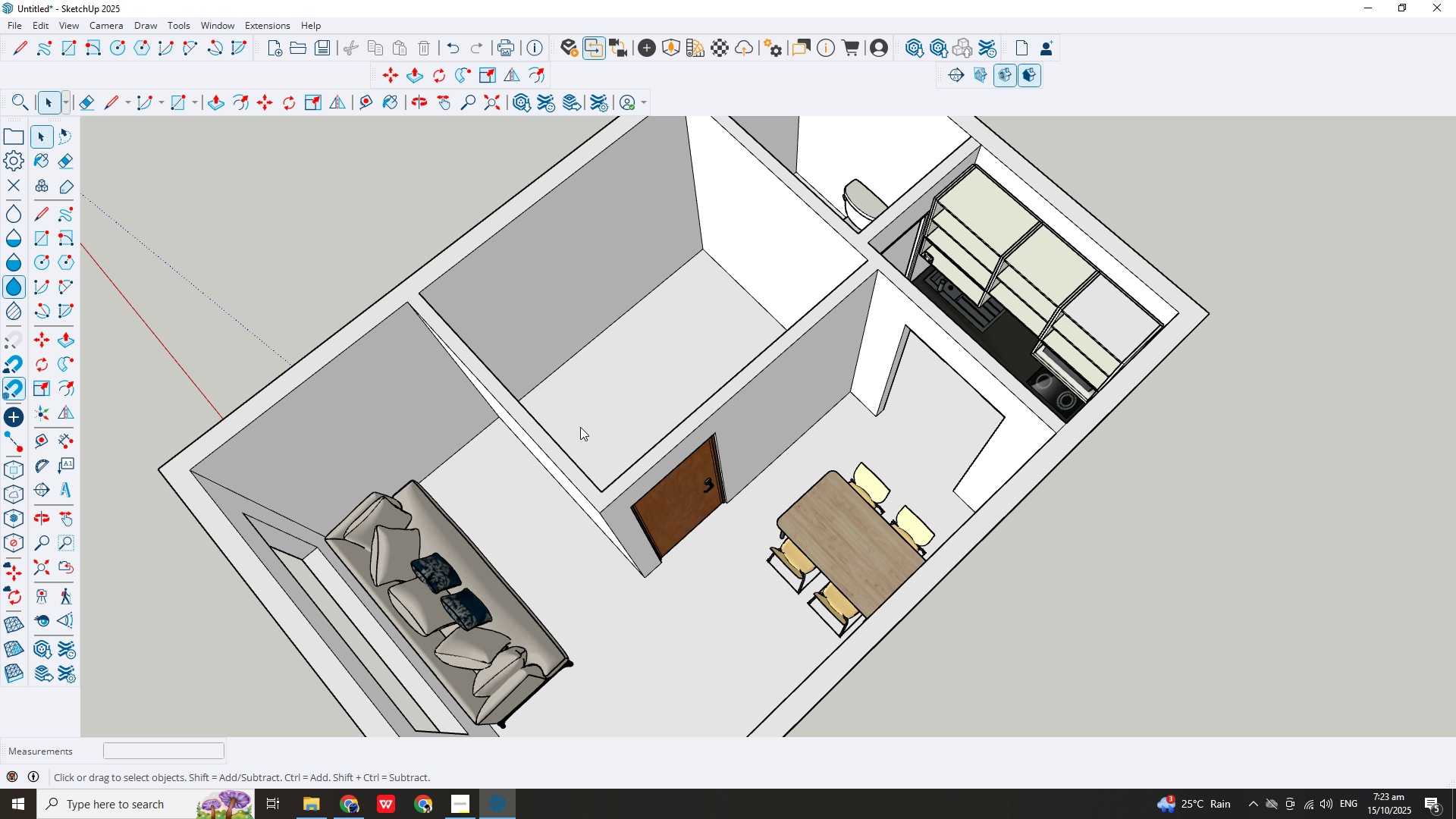 
wait(15.21)
 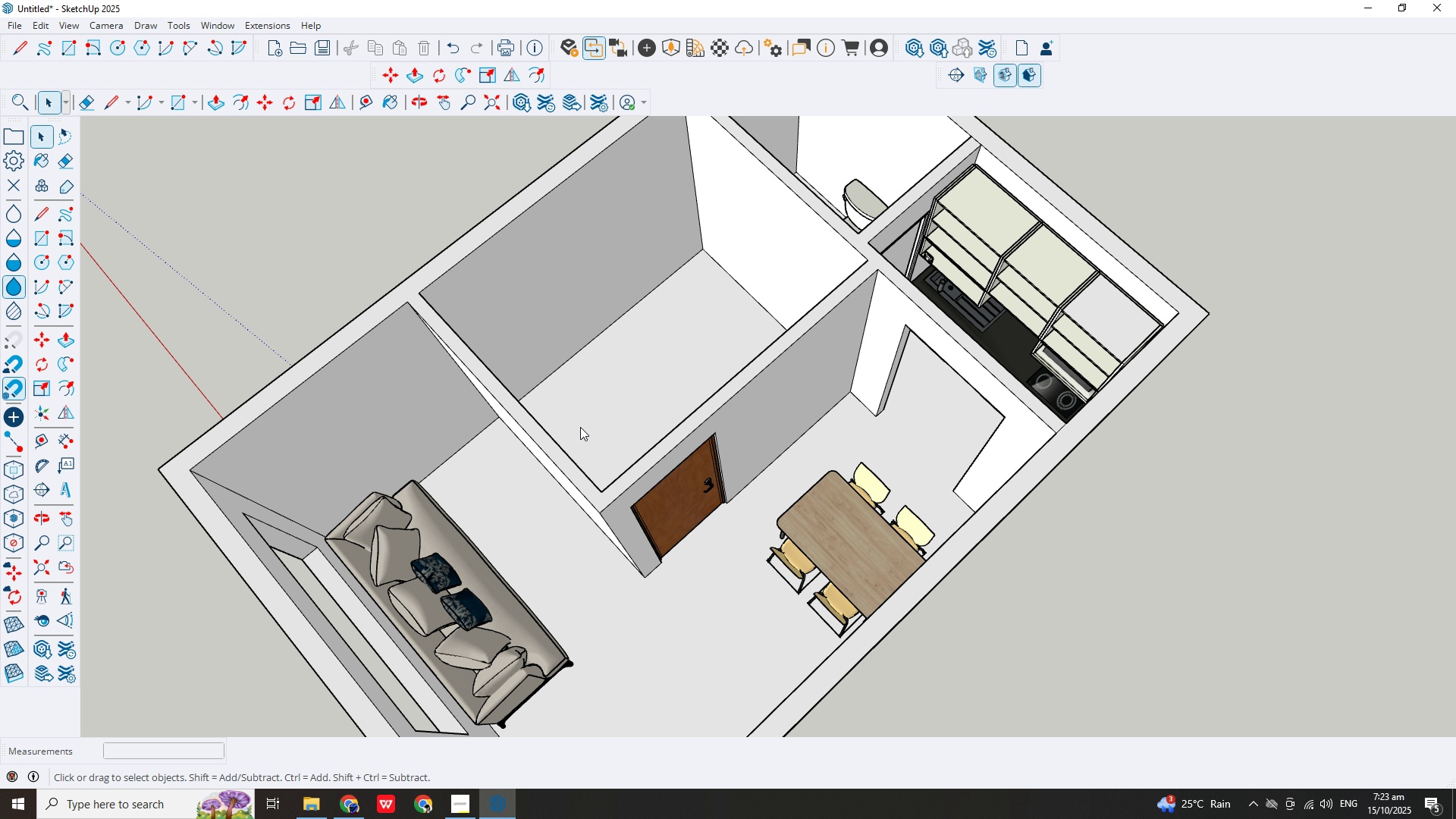 
left_click([610, 357])
 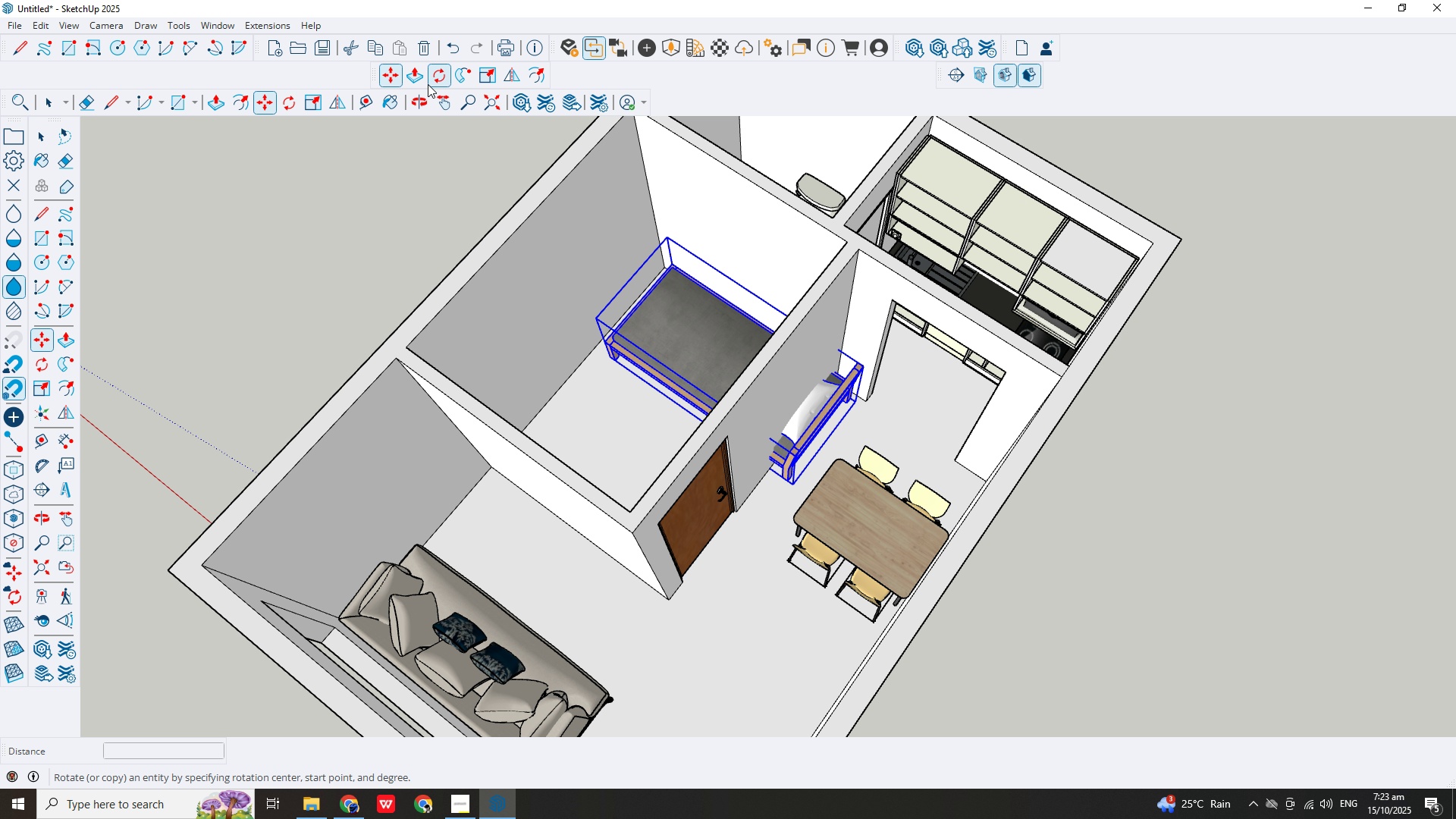 
left_click([440, 80])
 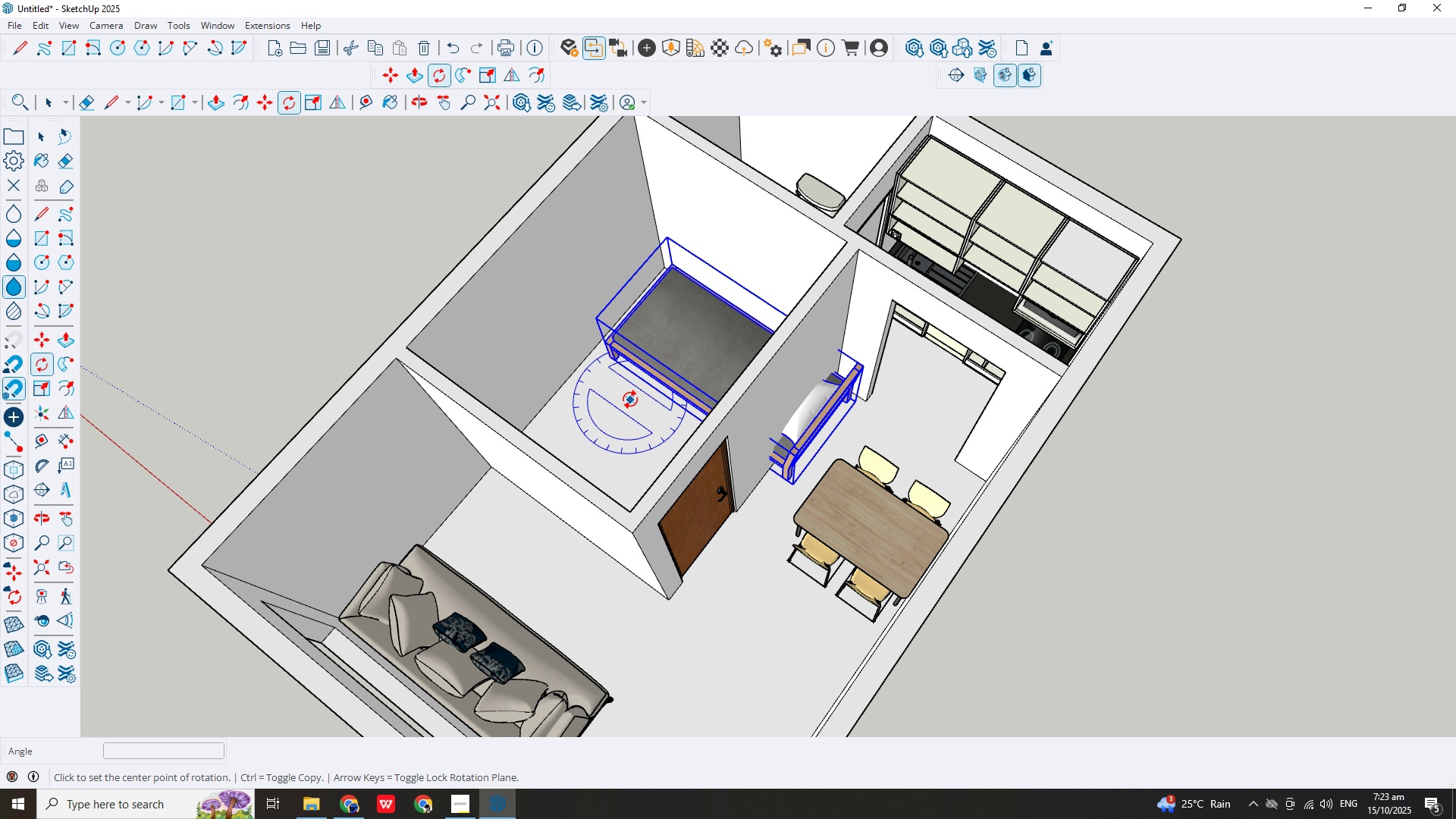 
left_click([630, 400])
 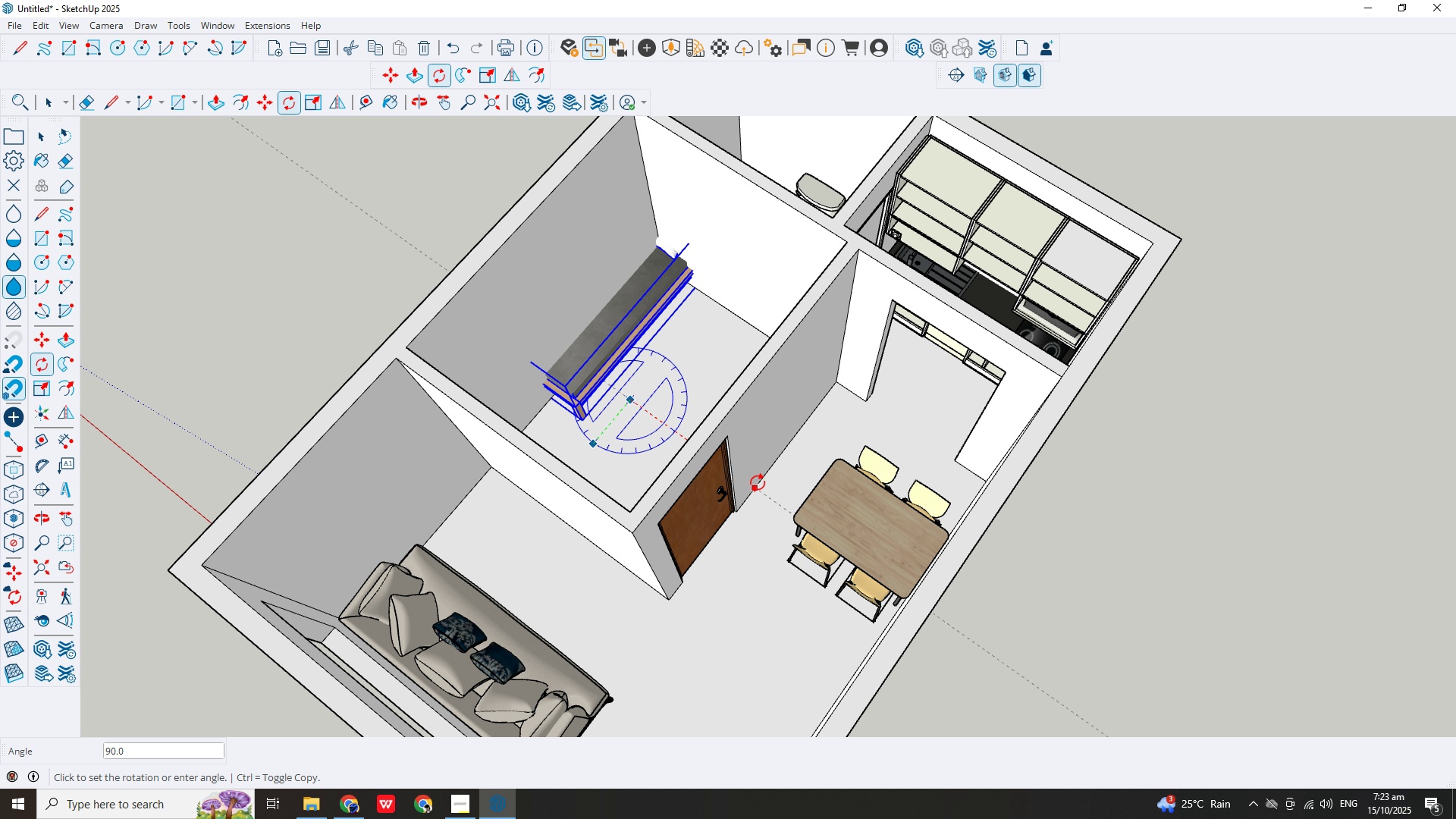 
wait(6.65)
 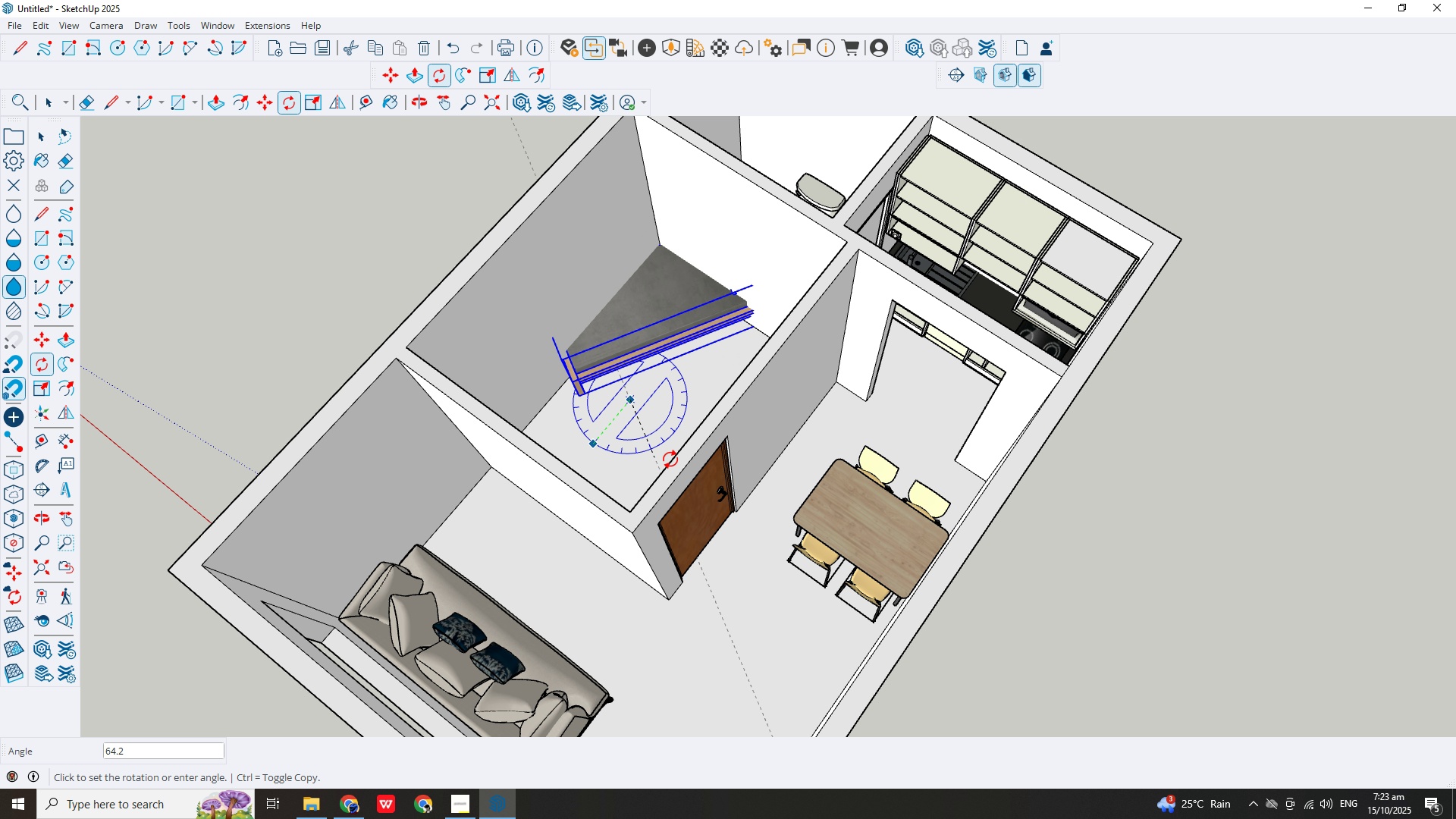 
left_click([756, 482])
 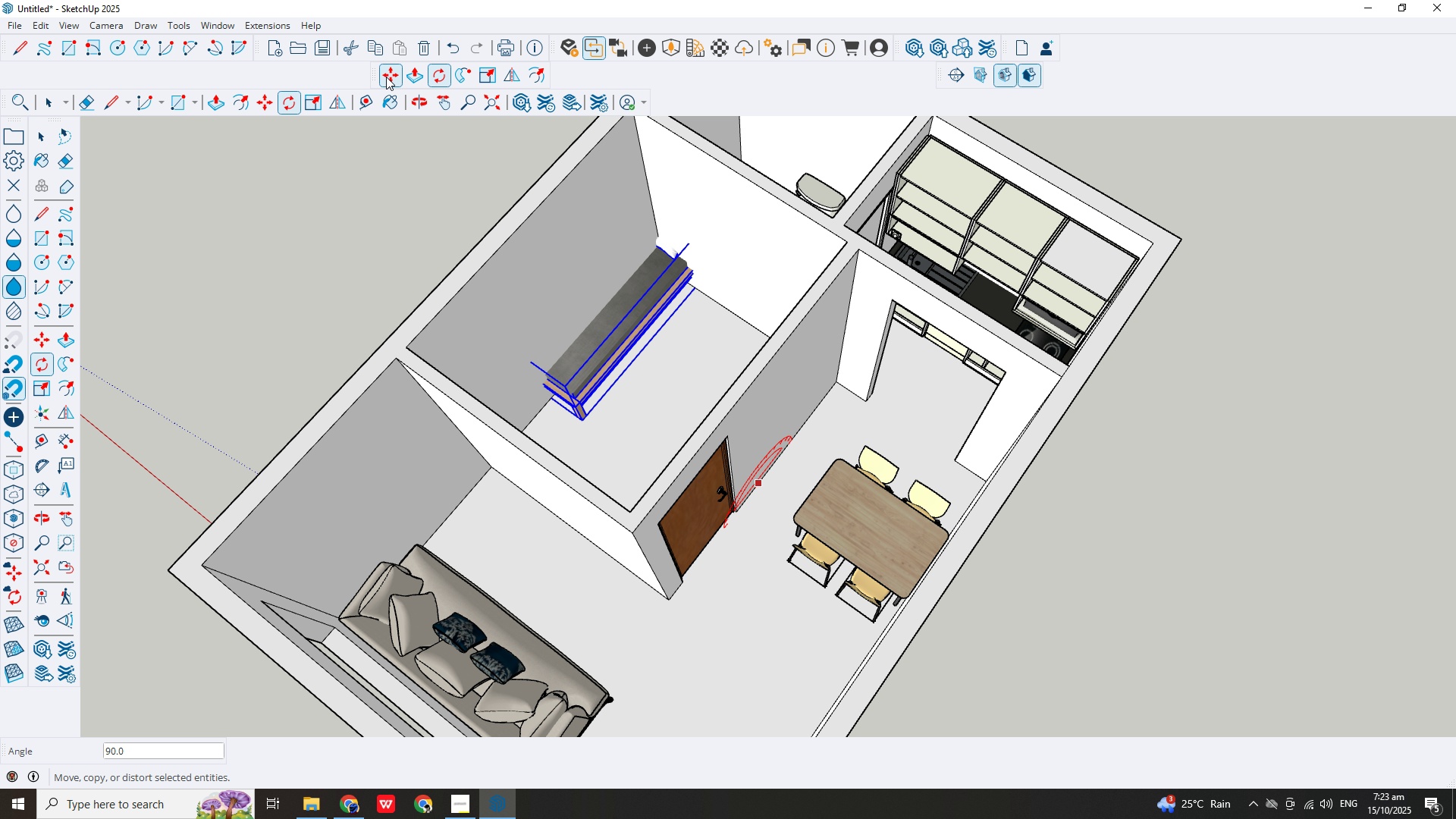 
left_click([386, 77])
 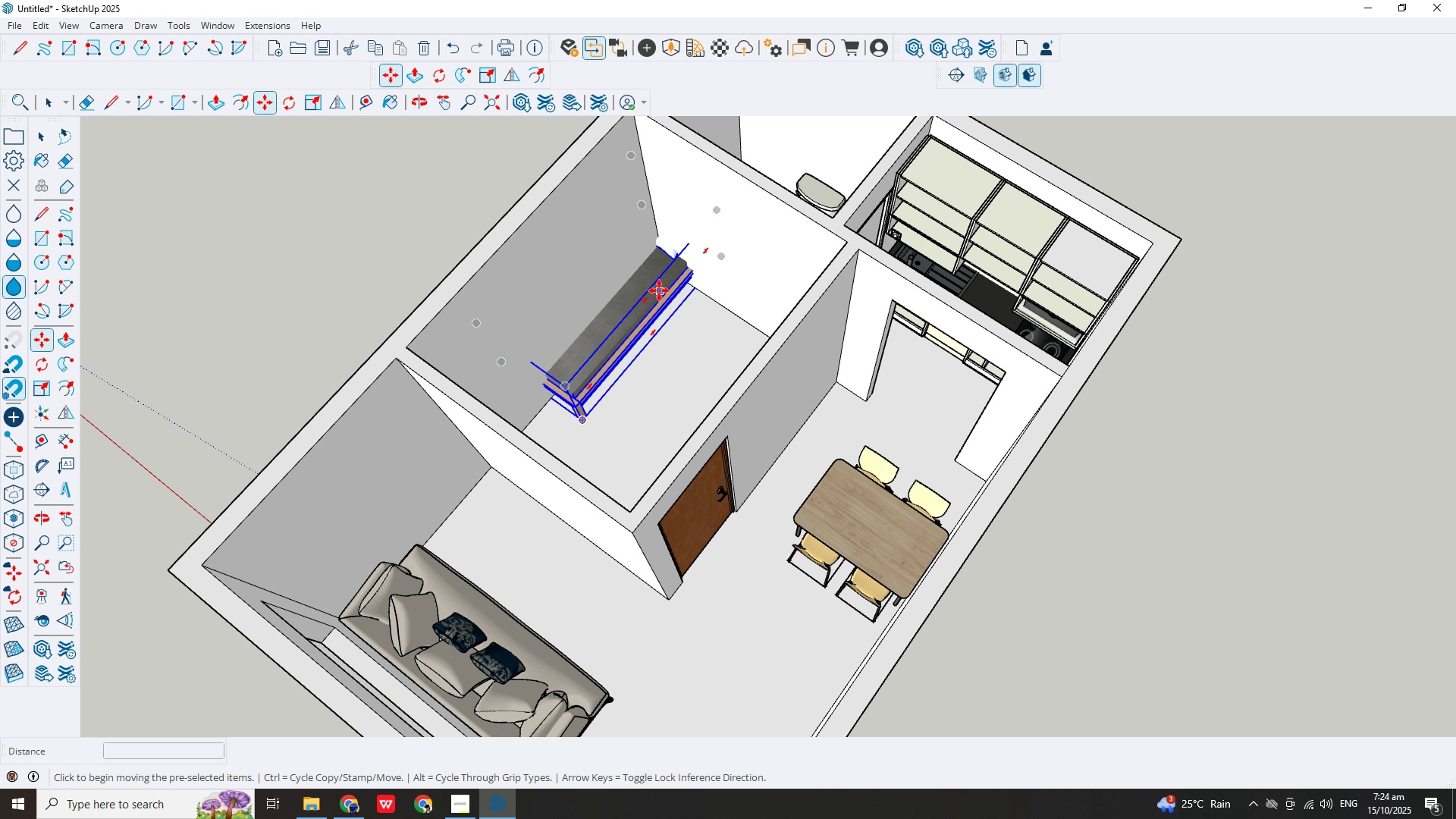 
left_click([659, 290])
 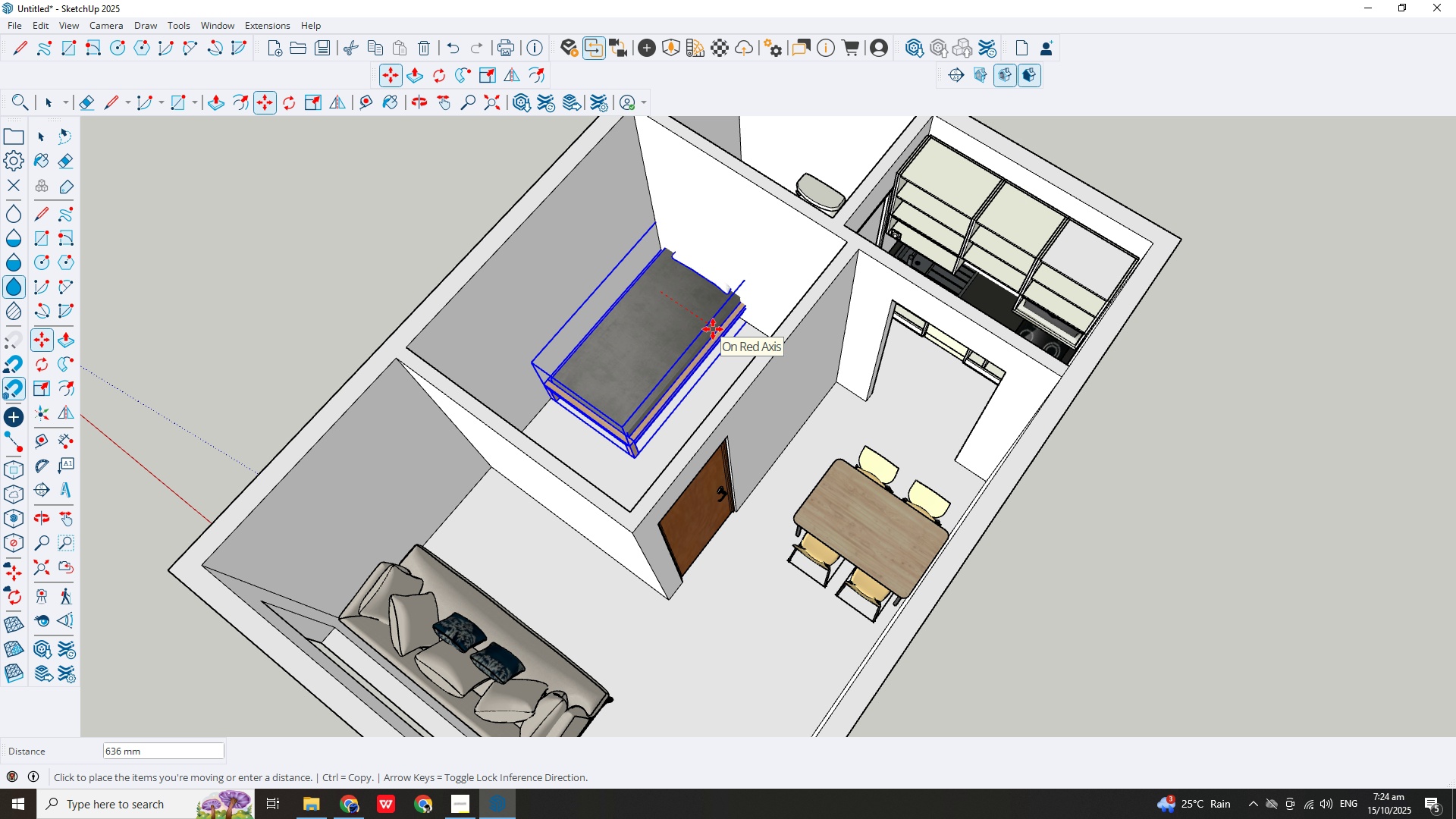 
double_click([695, 315])
 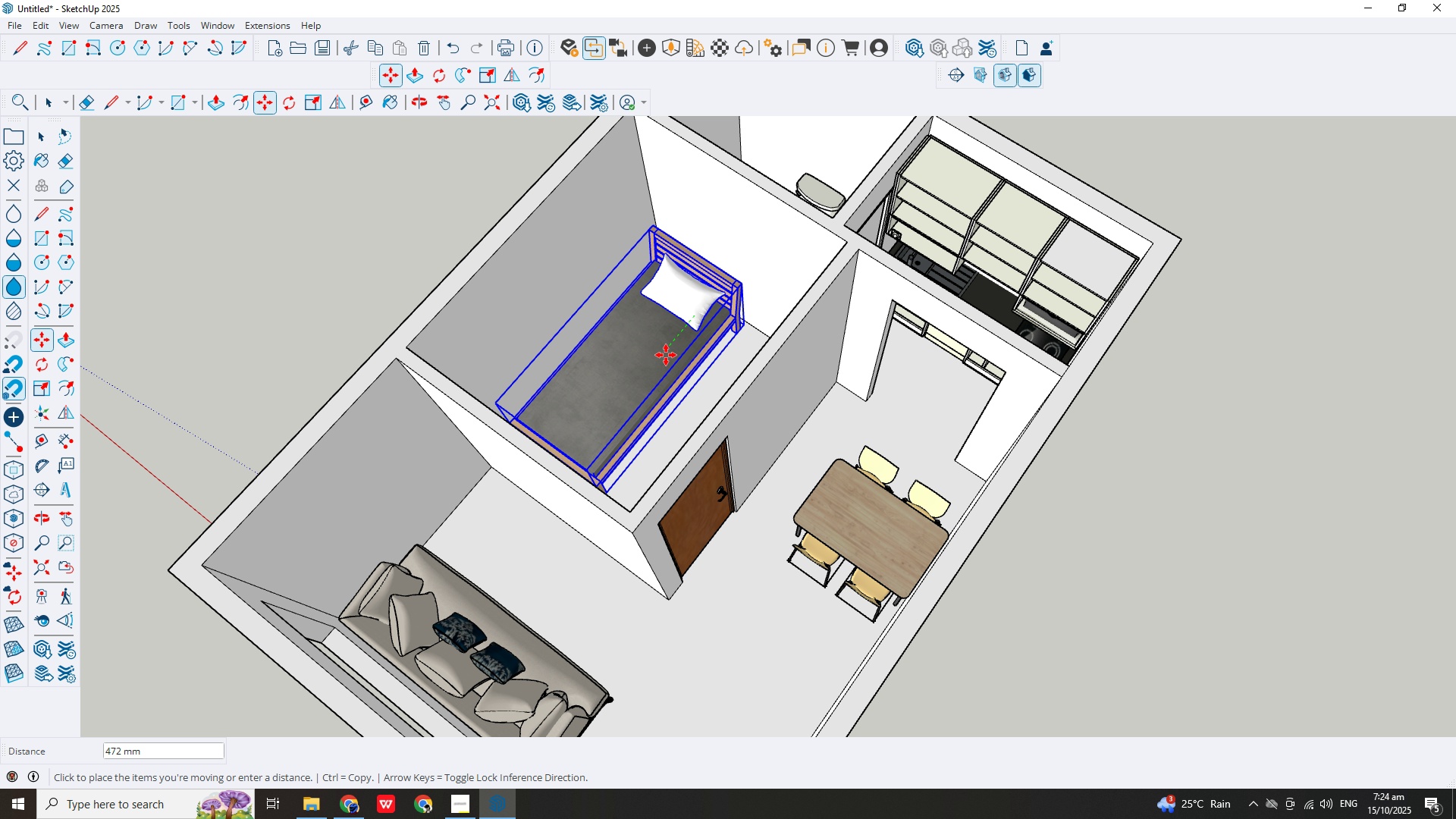 
left_click([667, 354])
 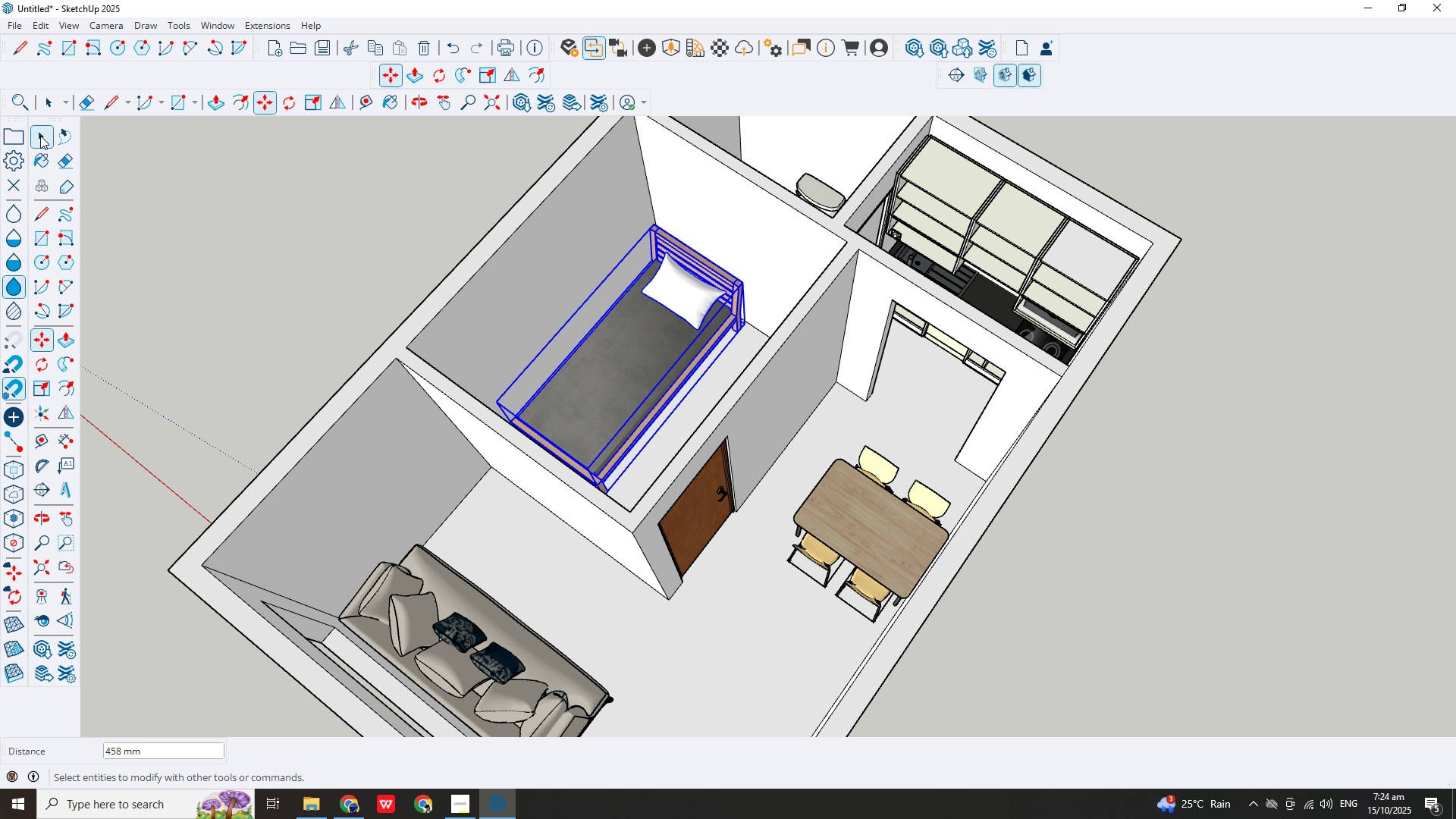 
left_click([40, 136])
 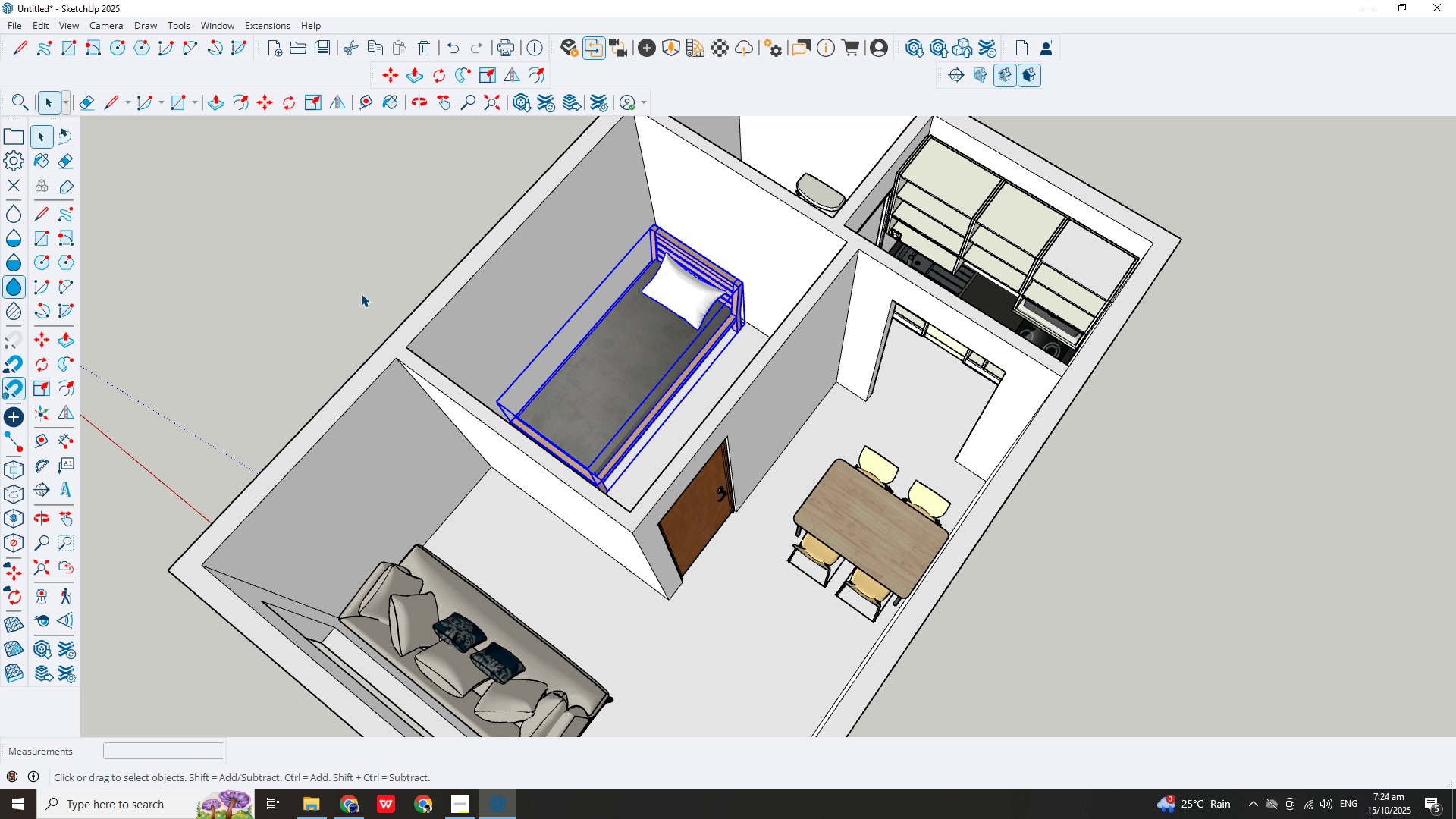 
scroll: coordinate [361, 293], scroll_direction: down, amount: 3.0
 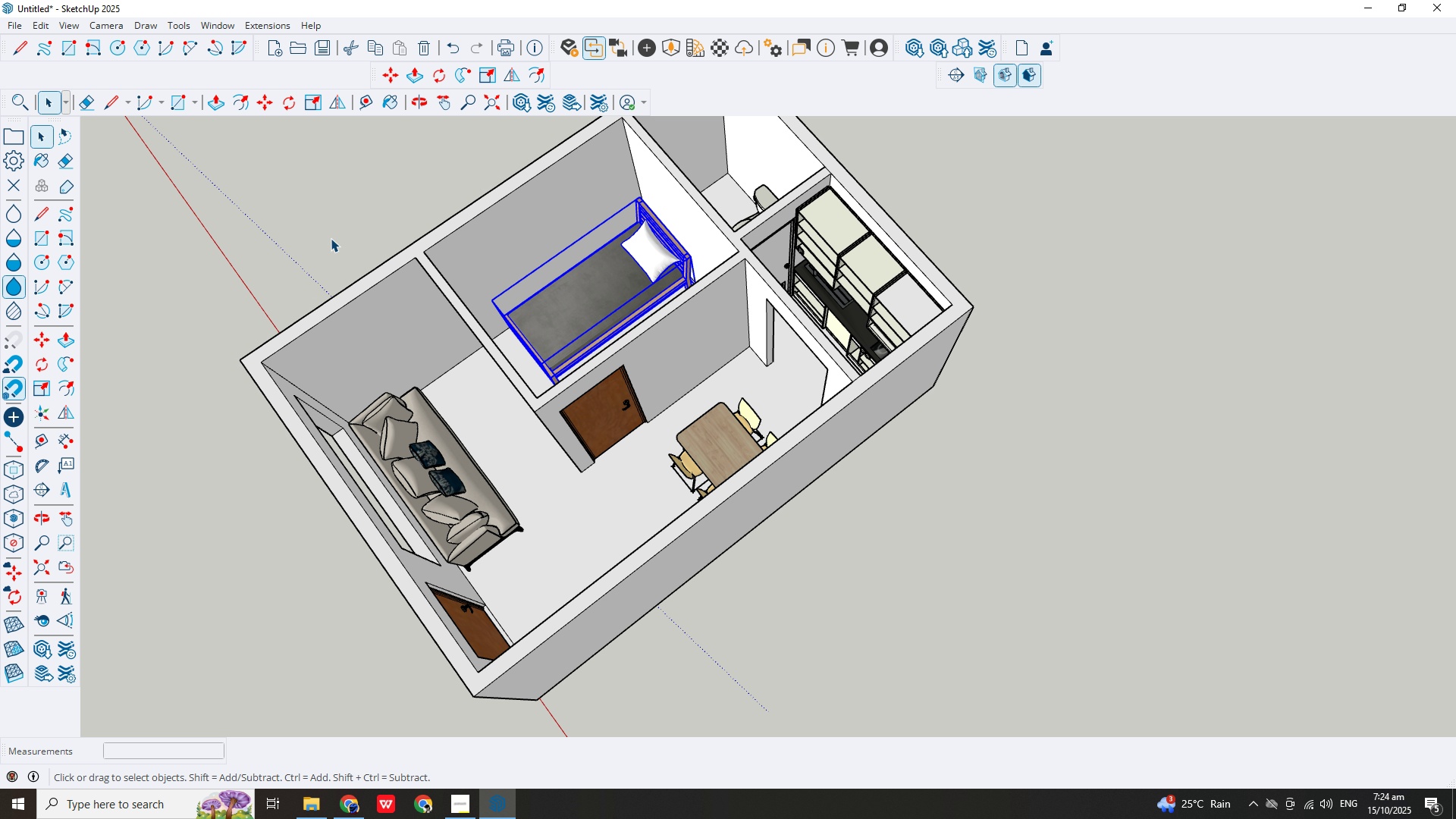 
key(Escape)
 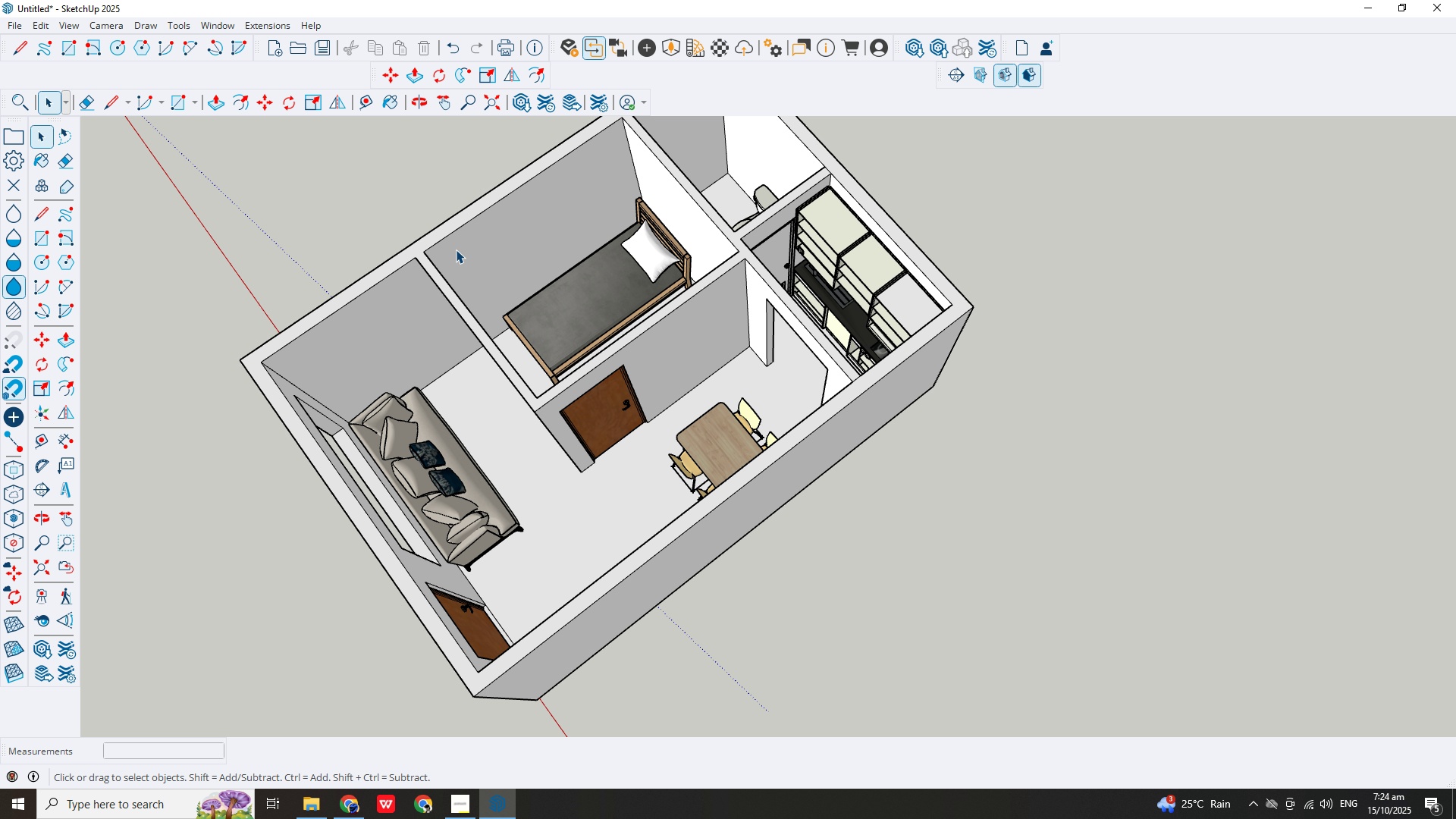 
scroll: coordinate [477, 246], scroll_direction: up, amount: 6.0
 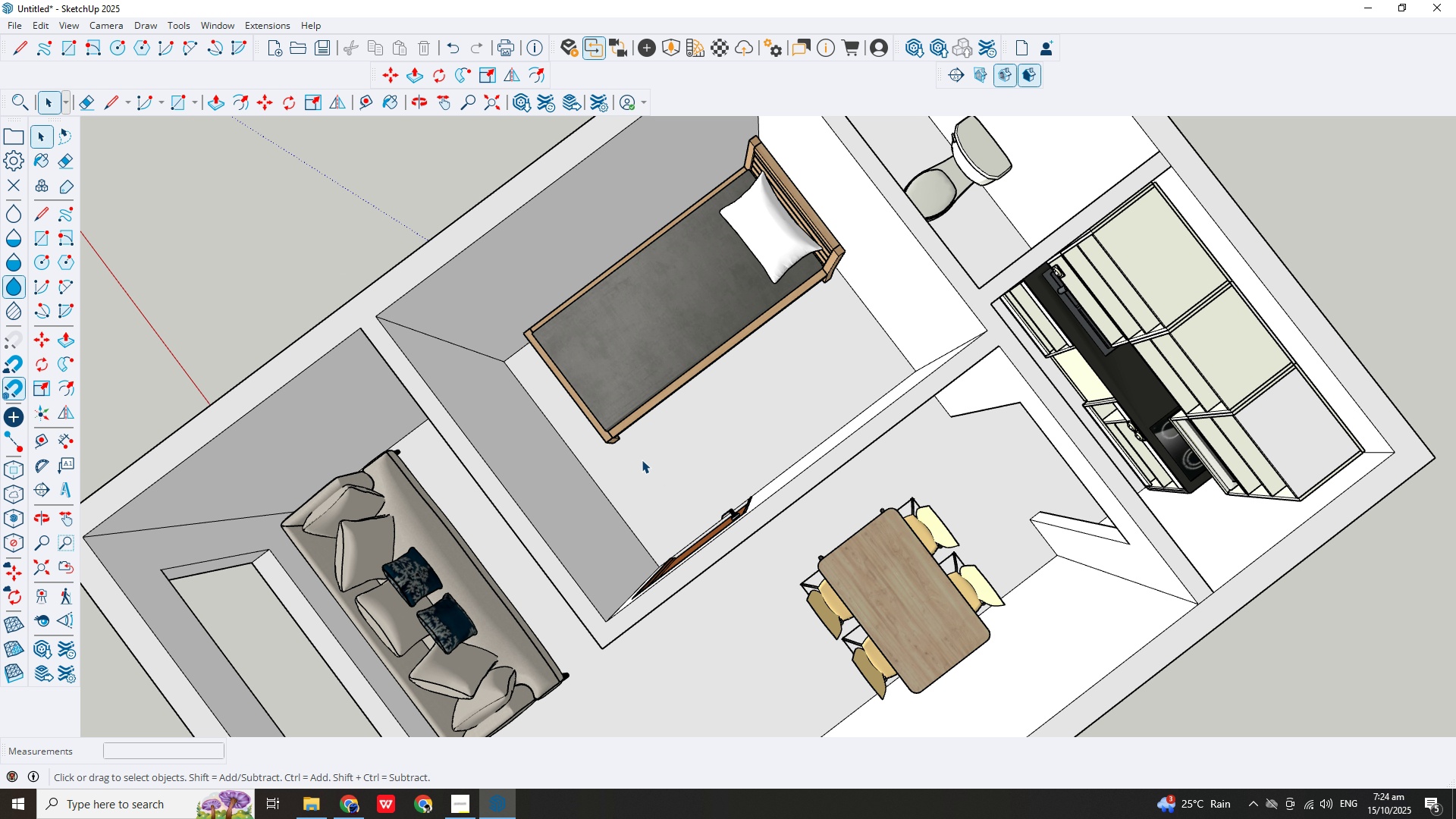 
scroll: coordinate [586, 359], scroll_direction: down, amount: 9.0
 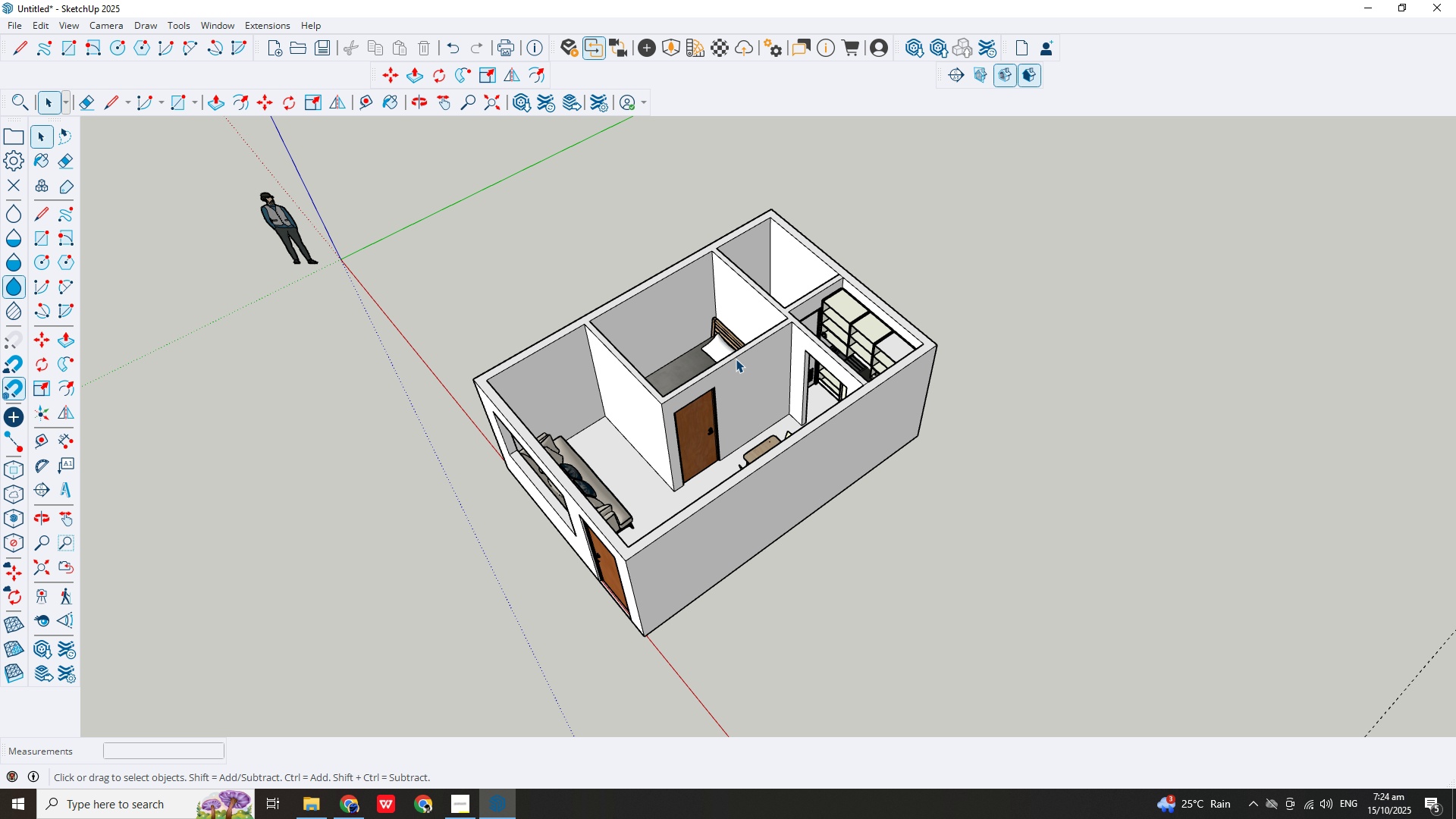 
scroll: coordinate [817, 323], scroll_direction: up, amount: 5.0
 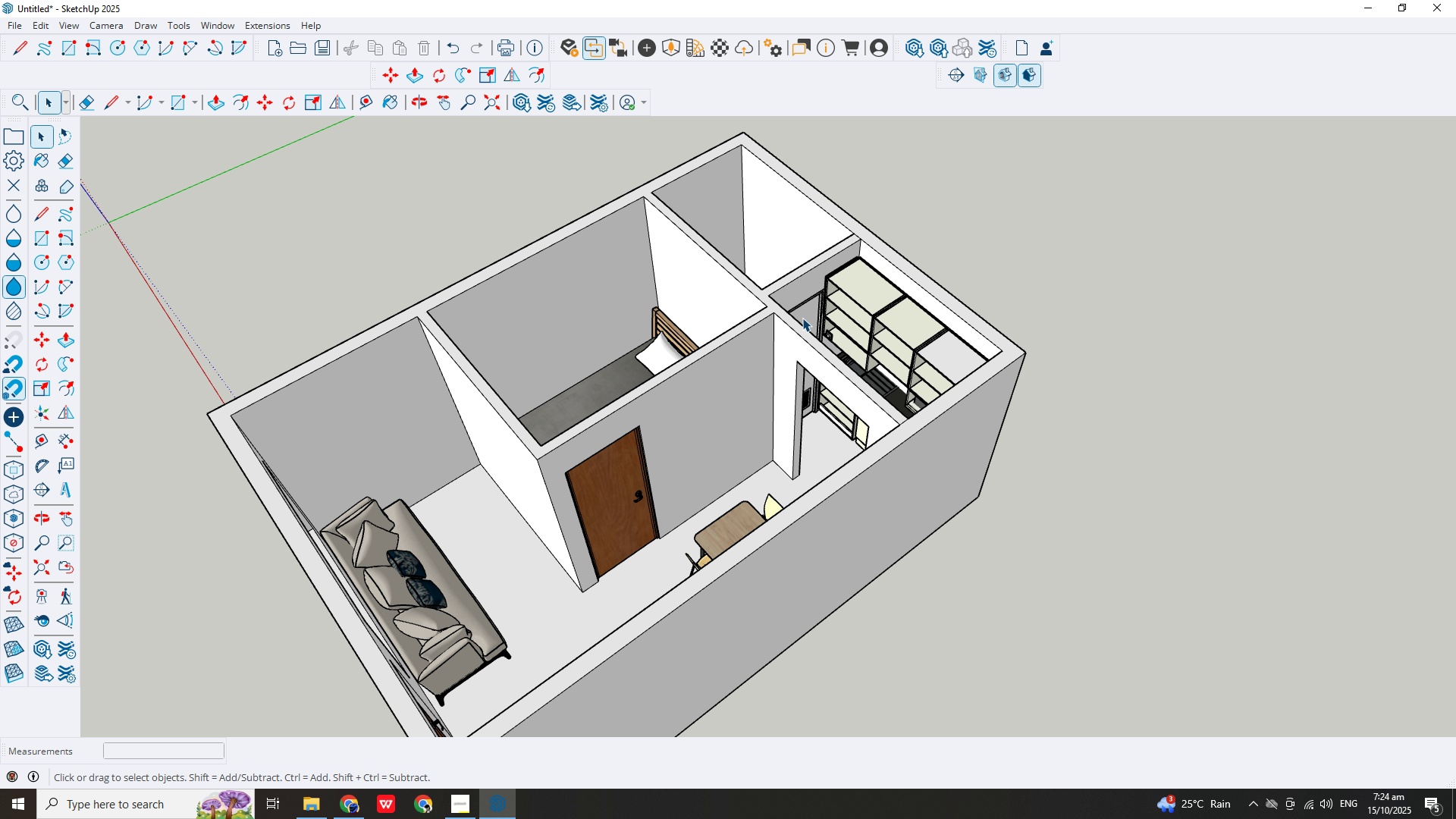 
scroll: coordinate [595, 353], scroll_direction: down, amount: 8.0
 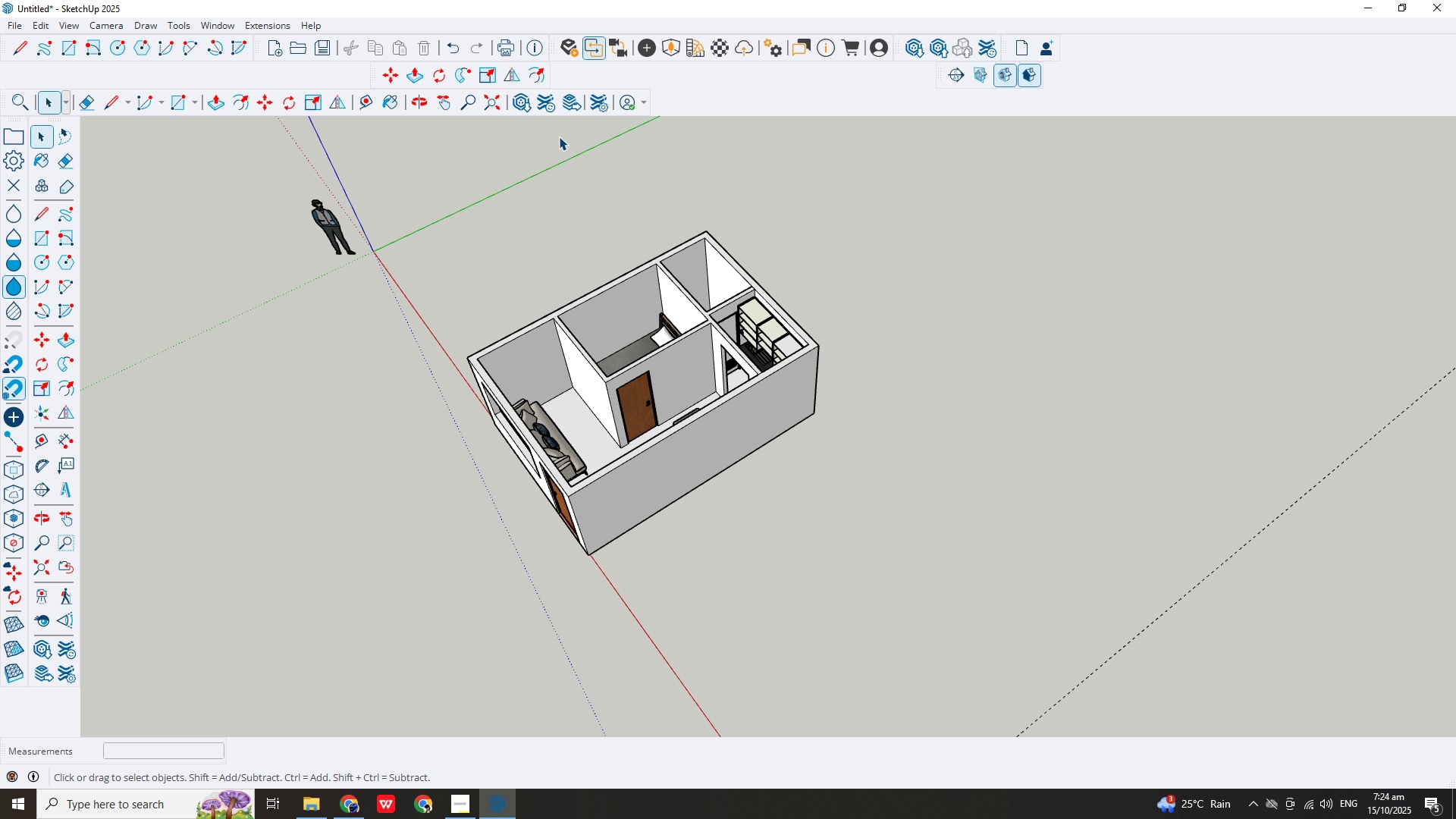 
scroll: coordinate [624, 423], scroll_direction: up, amount: 2.0
 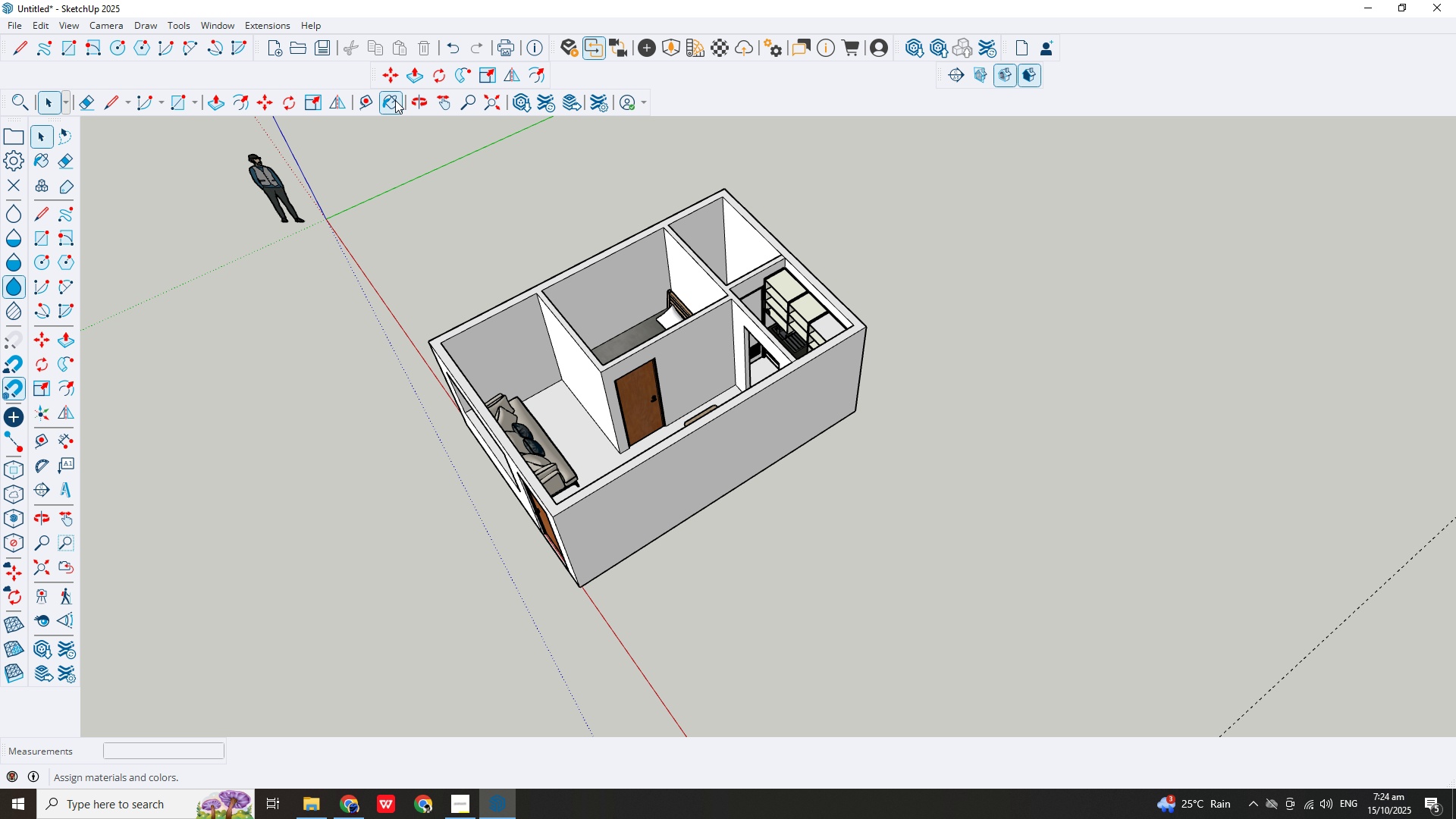 
left_click([394, 99])
 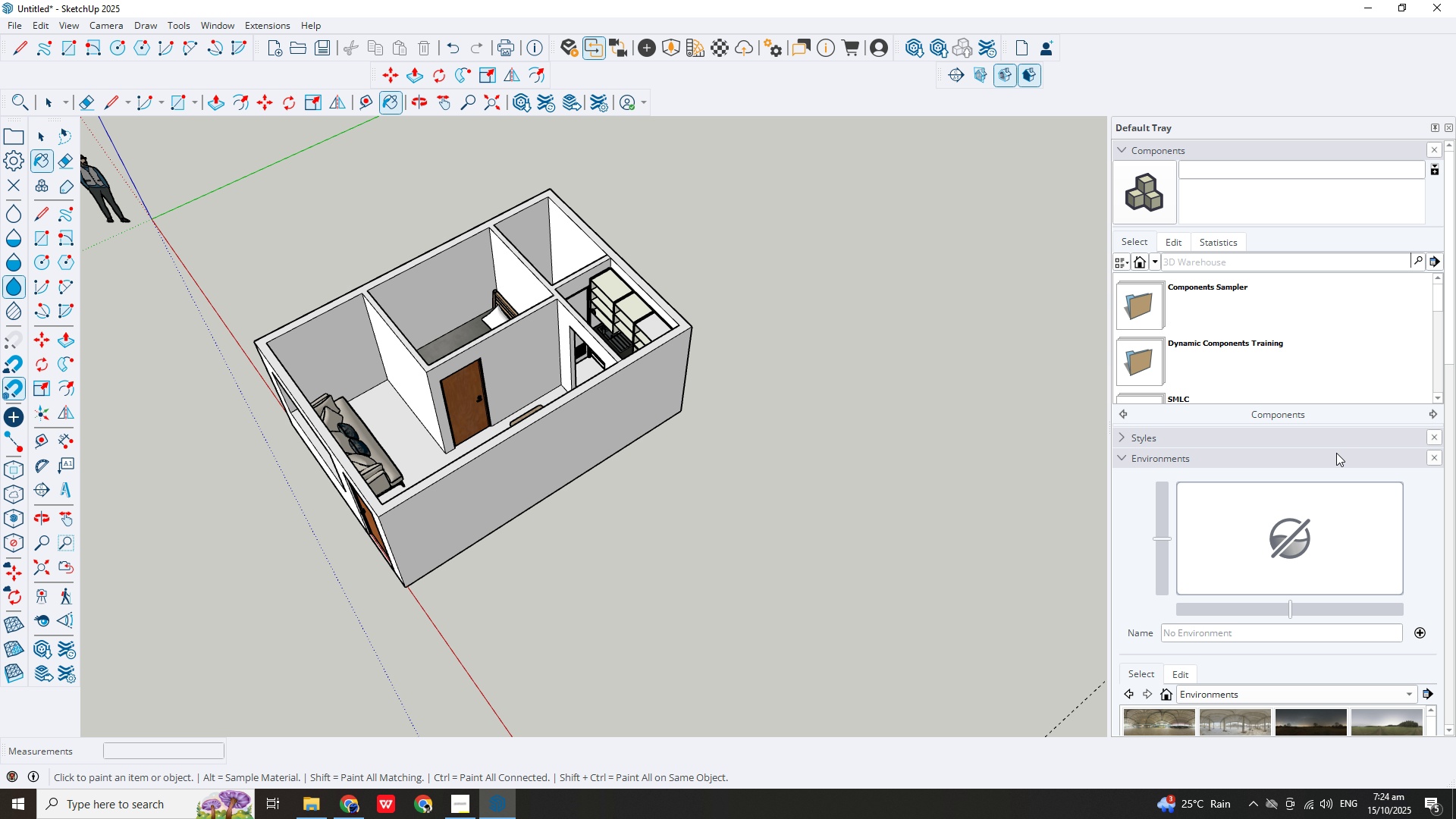 
scroll: coordinate [1253, 422], scroll_direction: down, amount: 5.0
 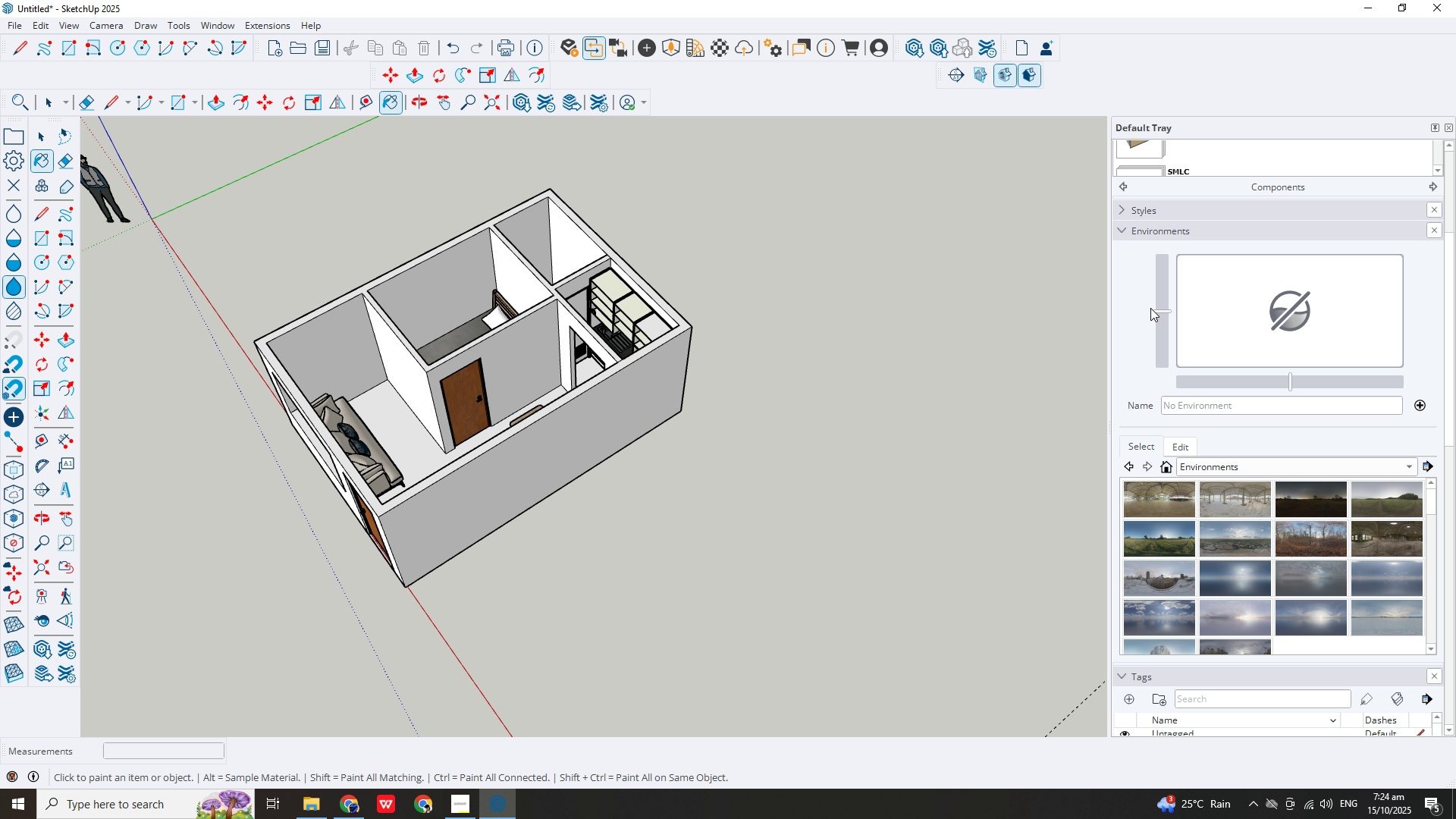 
scroll: coordinate [1202, 187], scroll_direction: up, amount: 5.0
 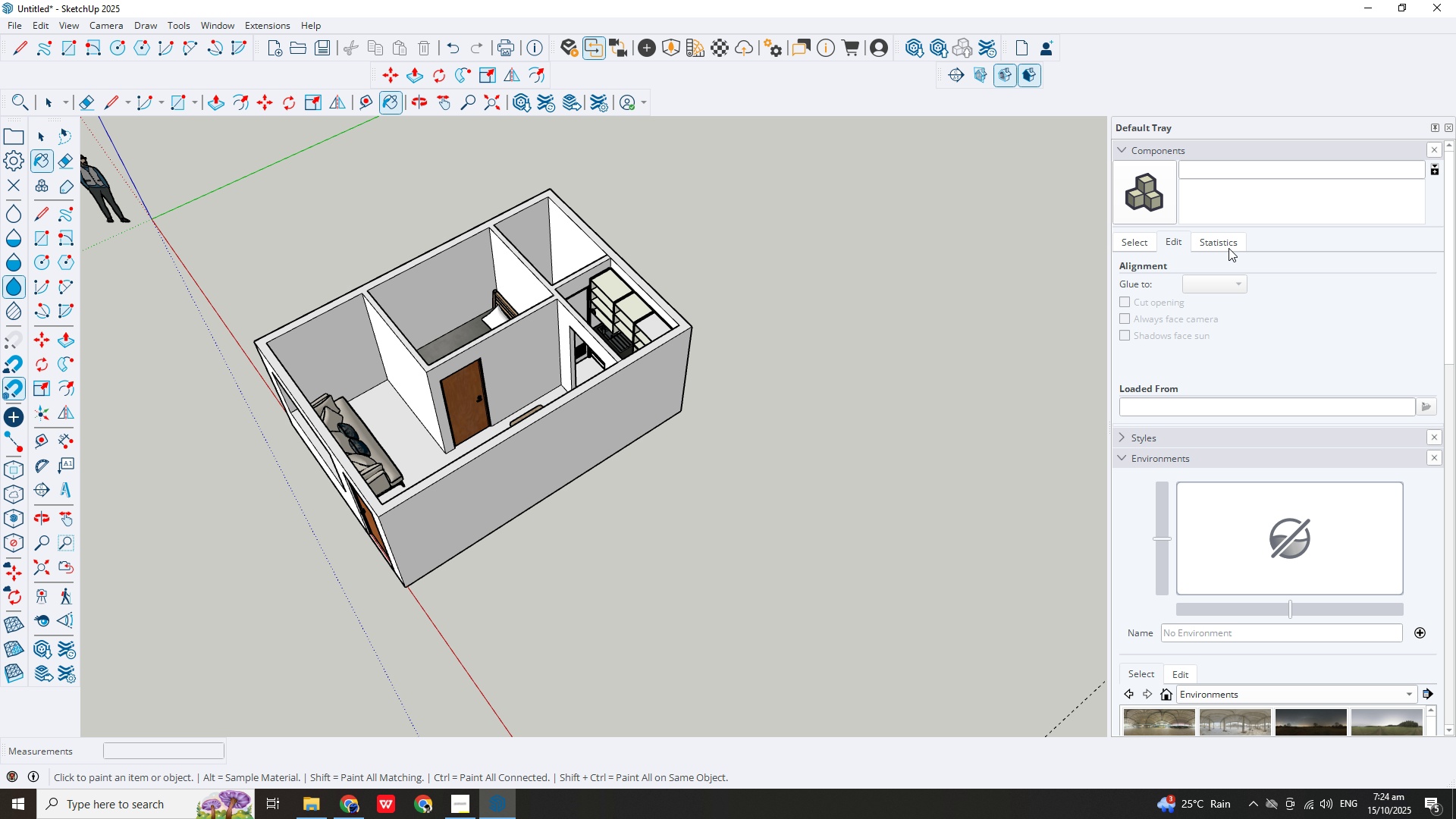 
left_click([1235, 240])
 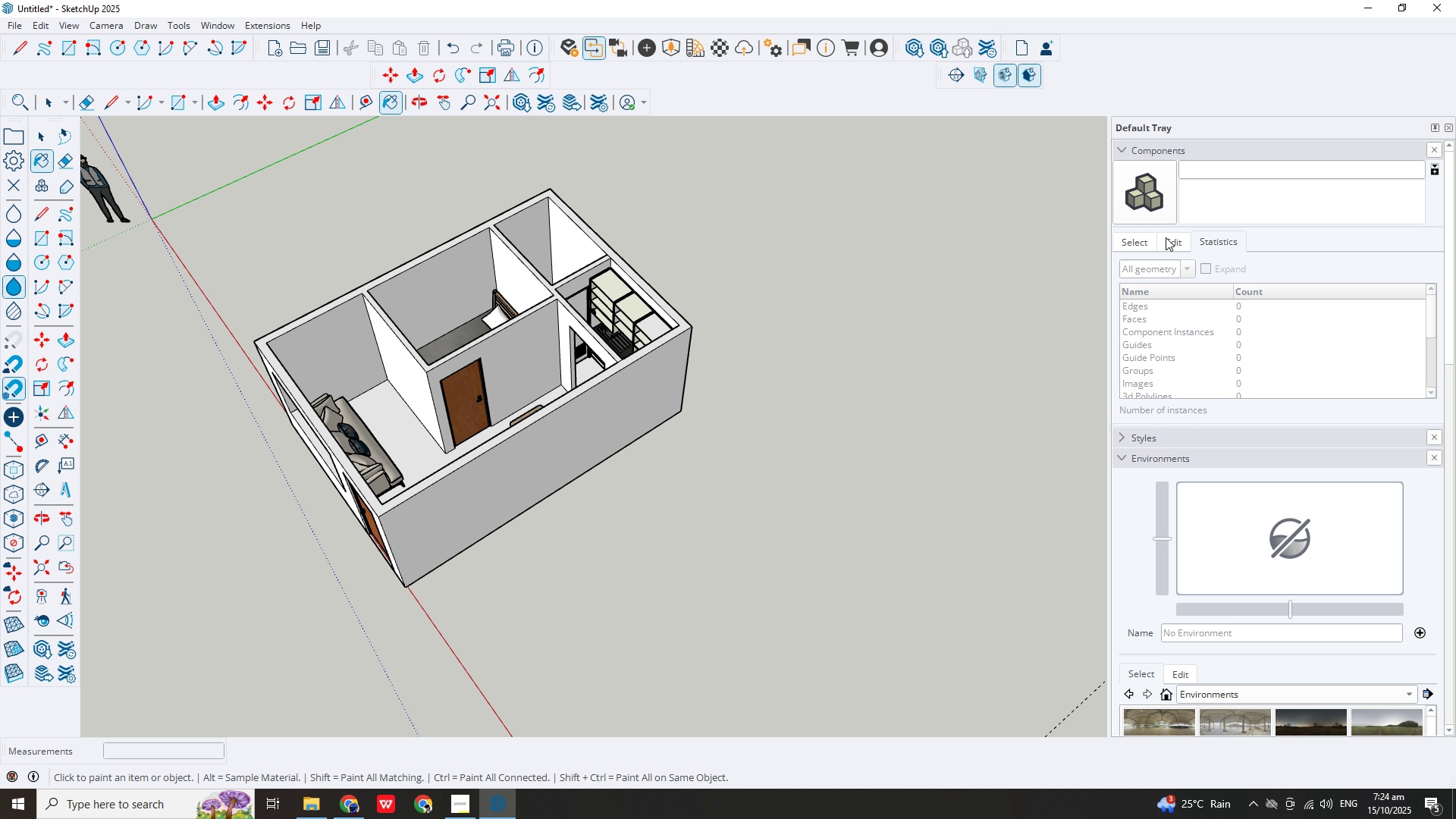 
left_click([1166, 237])
 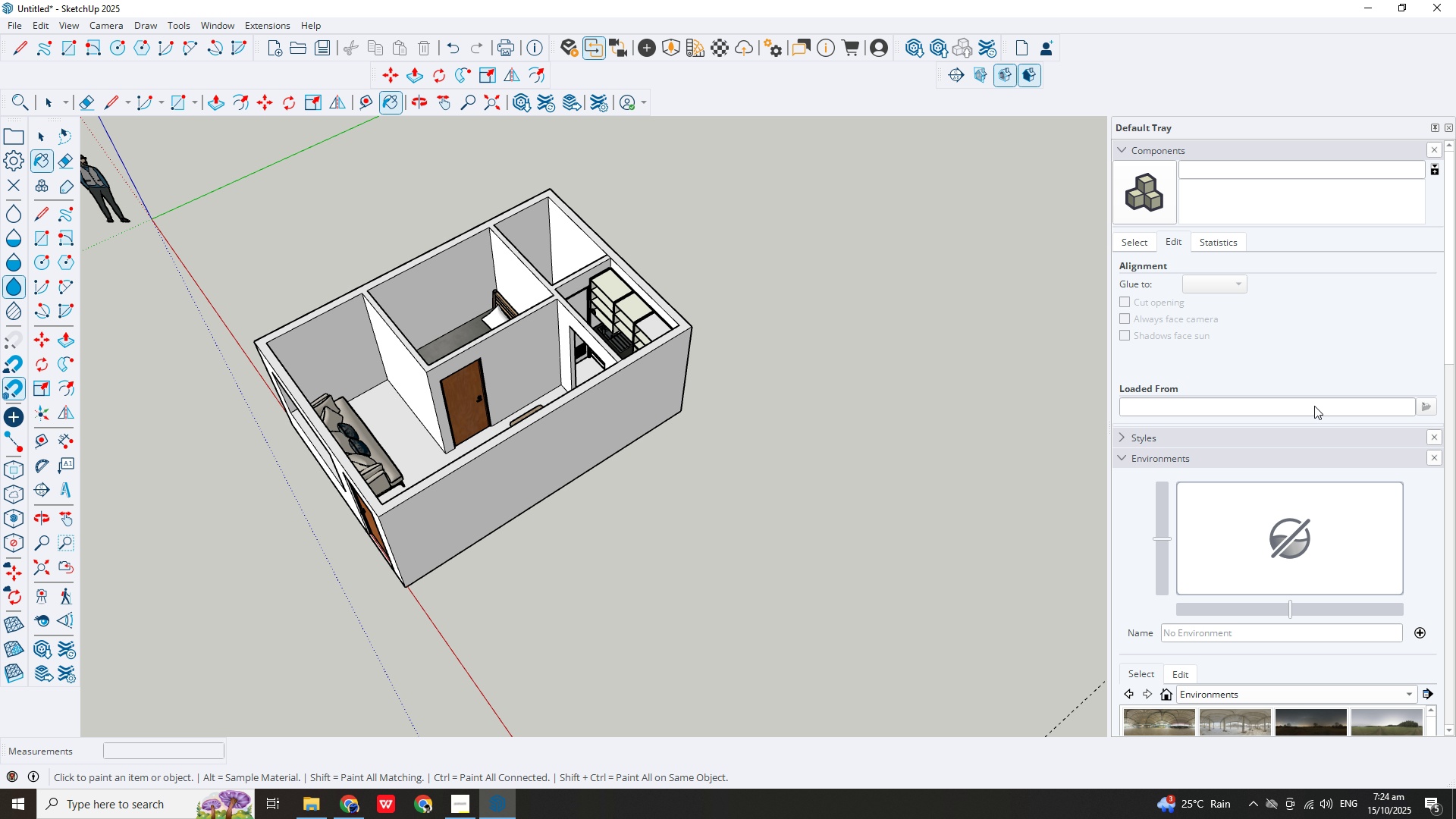 
left_click([1348, 403])
 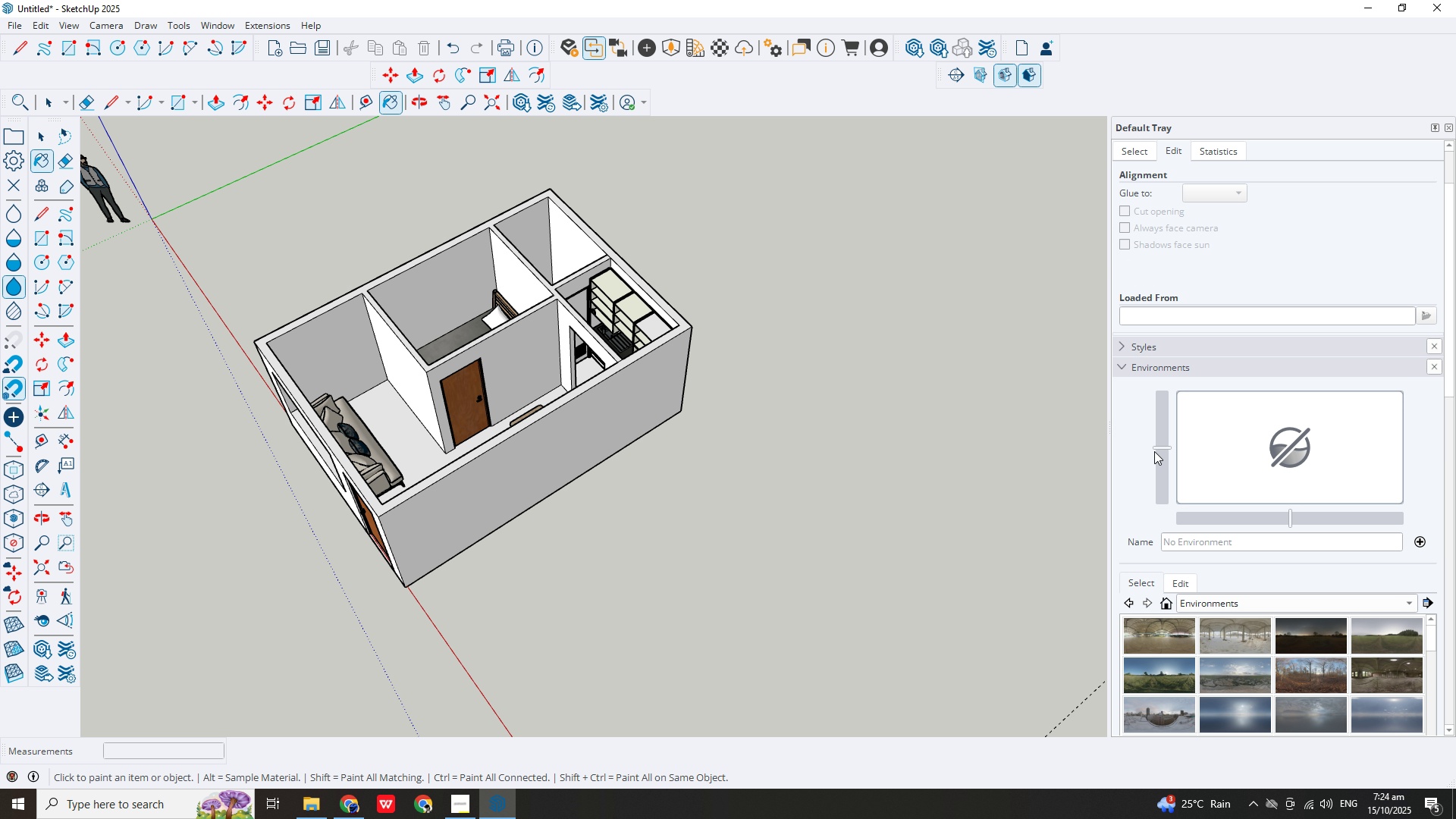 
scroll: coordinate [1225, 555], scroll_direction: down, amount: 7.0
 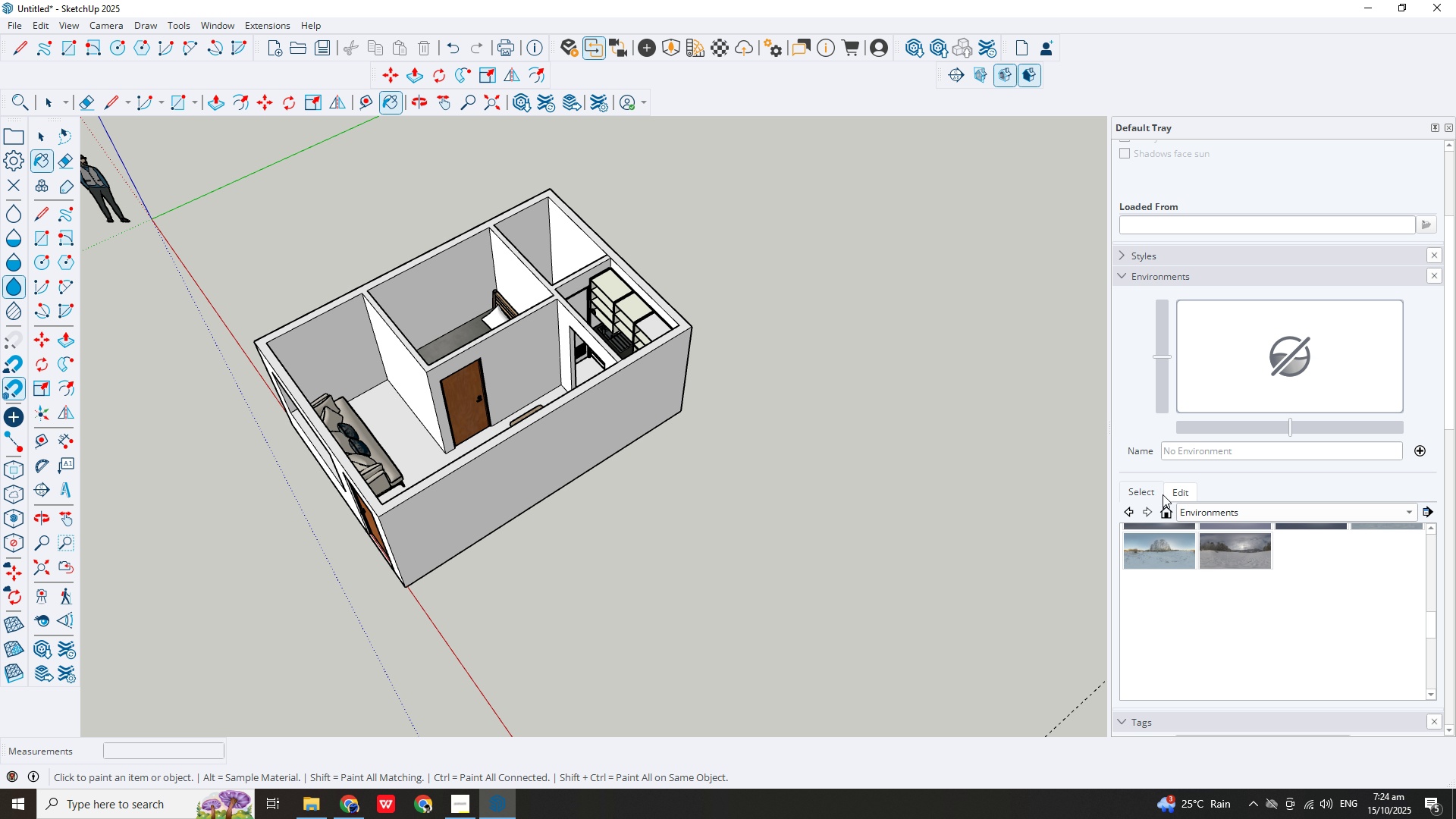 
scroll: coordinate [1163, 496], scroll_direction: up, amount: 2.0
 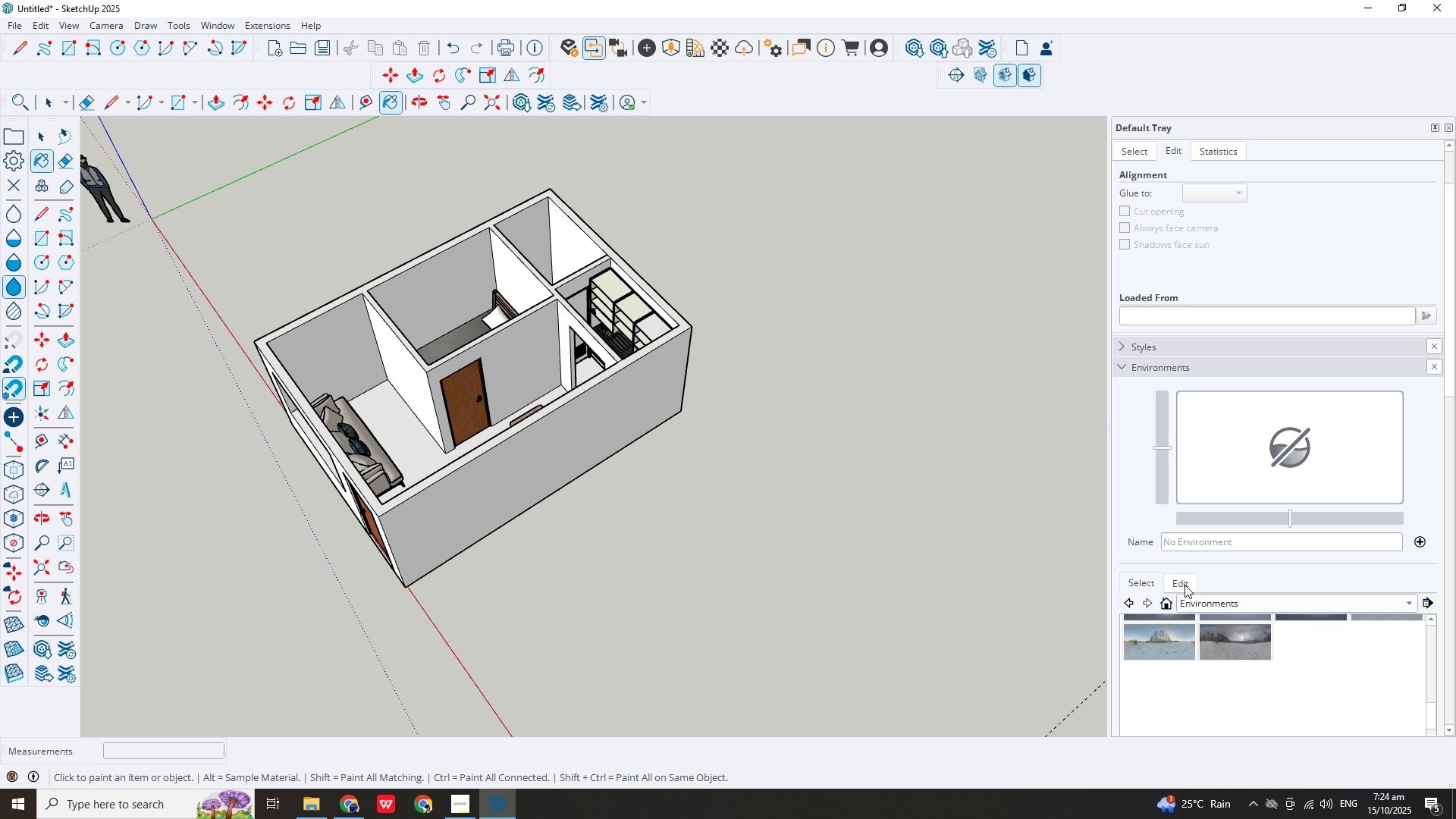 
left_click([1185, 585])
 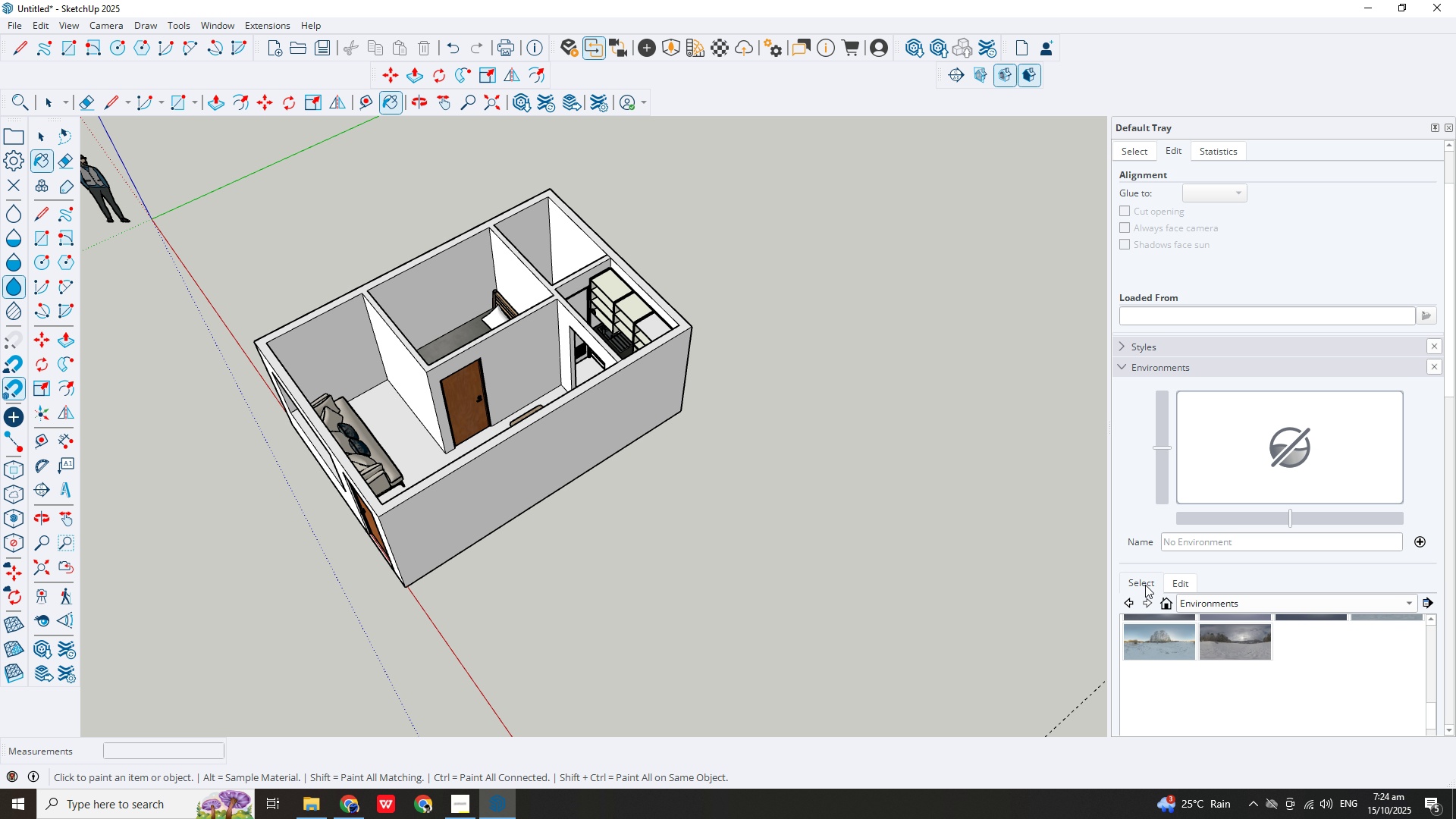 
left_click([1145, 585])
 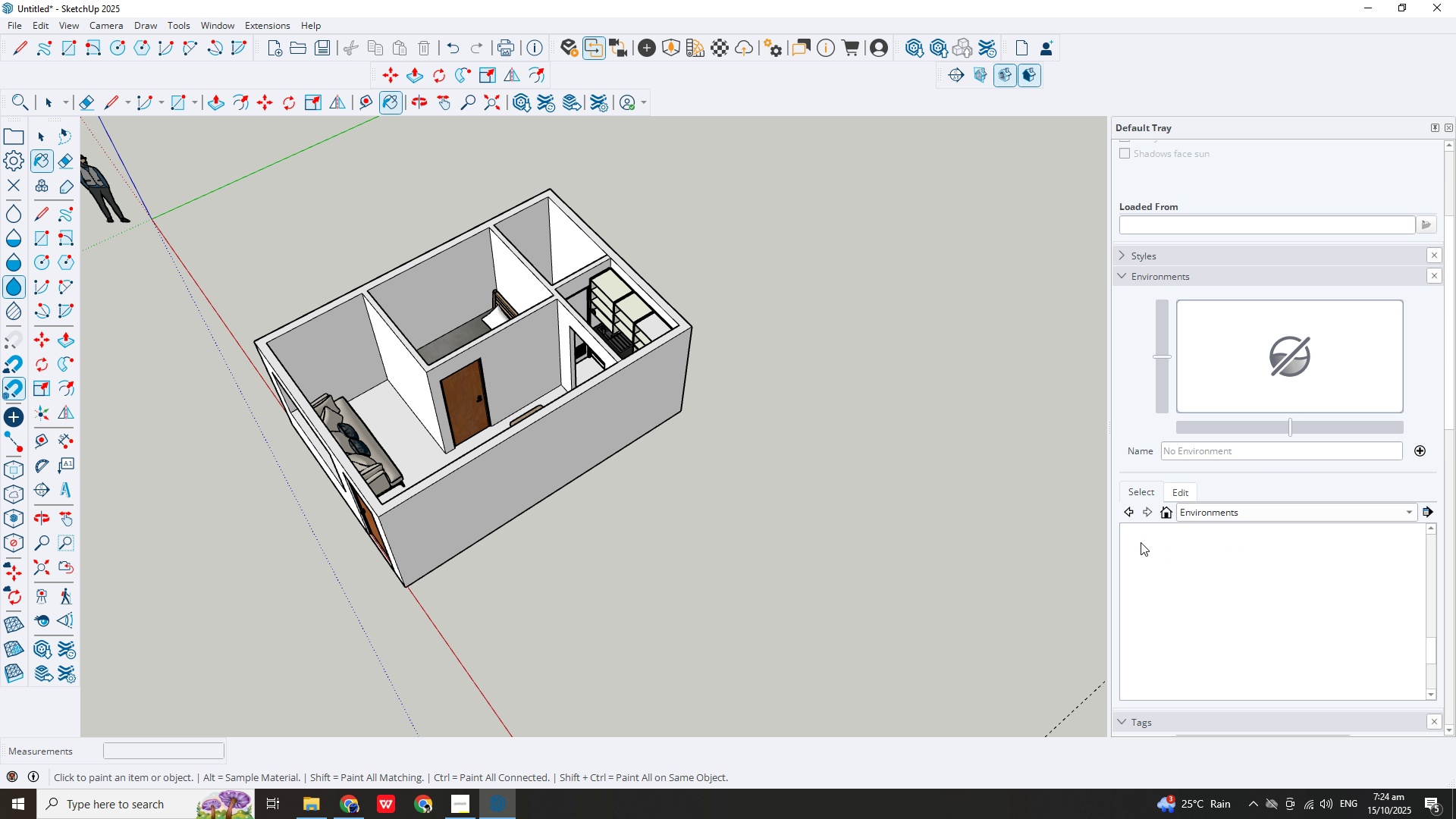 
scroll: coordinate [1147, 584], scroll_direction: down, amount: 31.0
 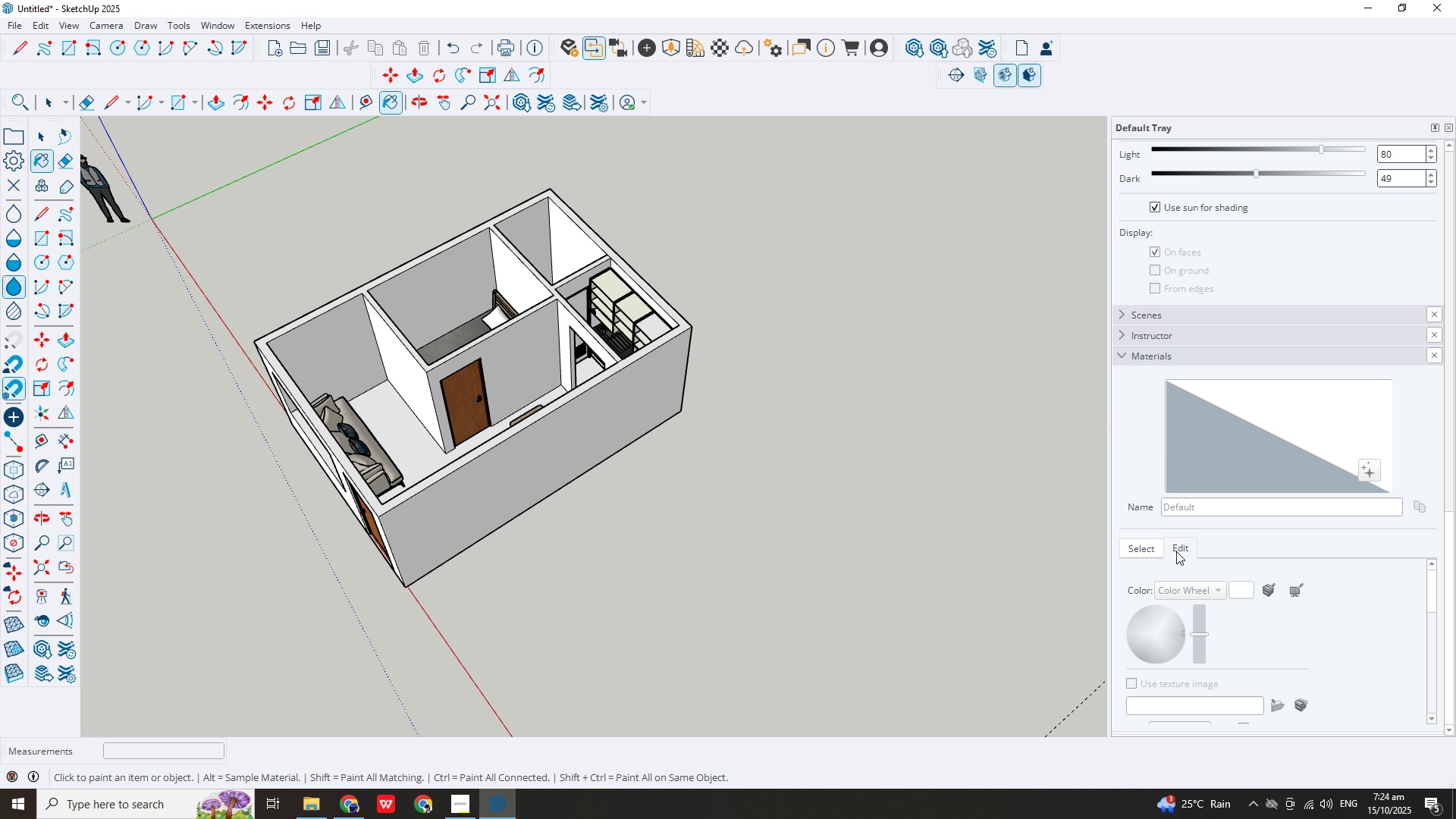 
left_click([1141, 549])
 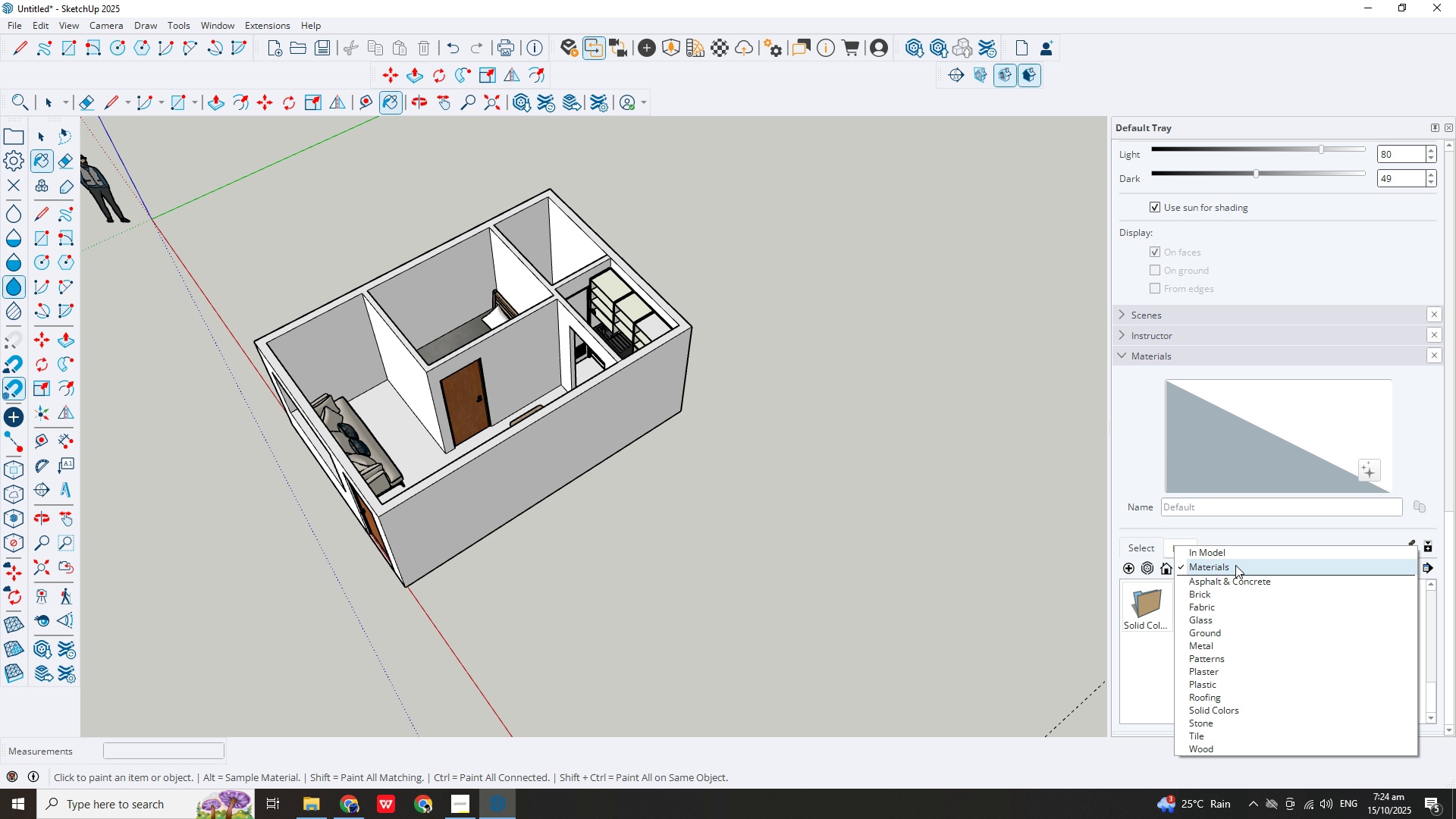 
left_click([1235, 565])
 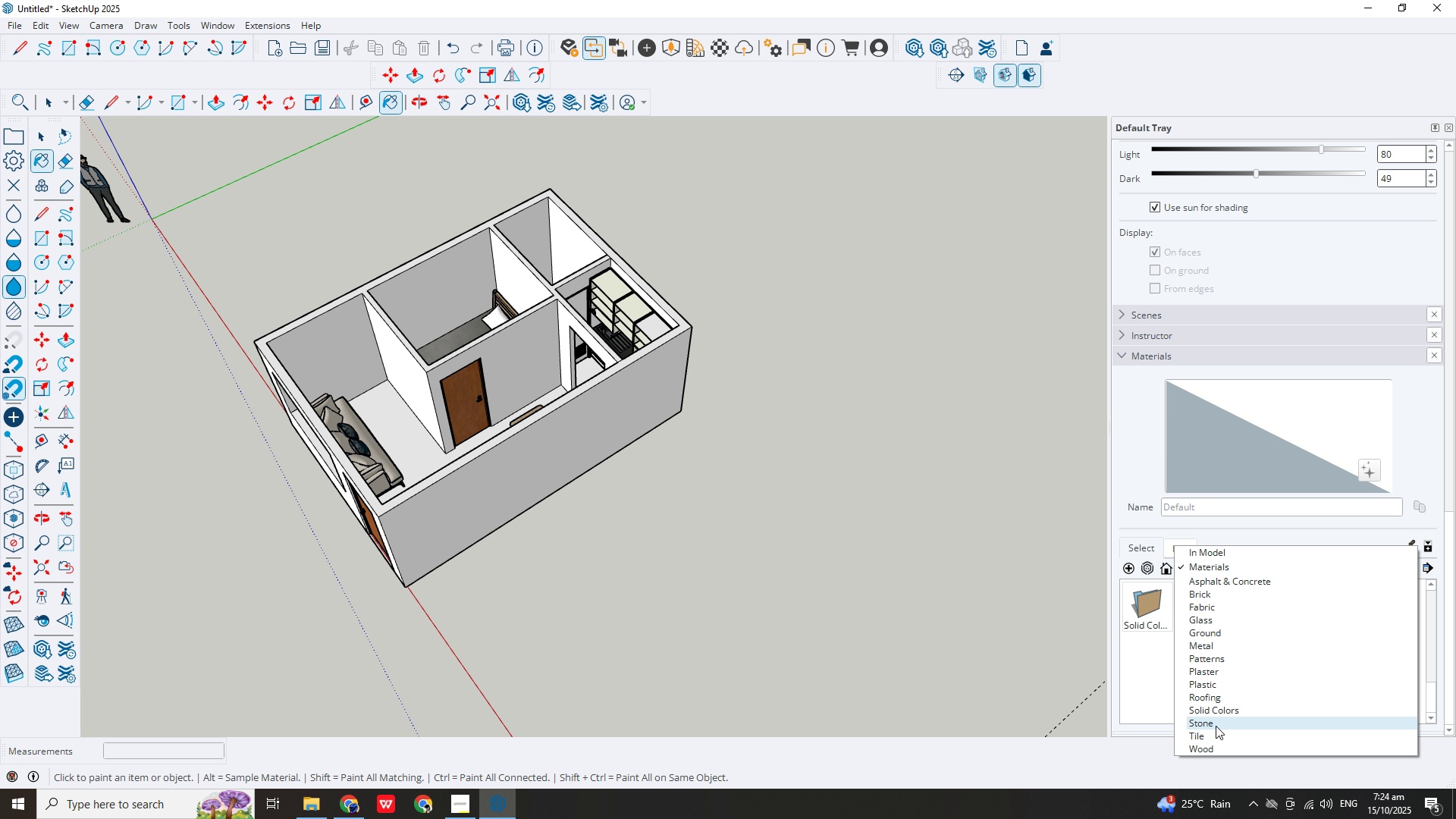 
wait(5.28)
 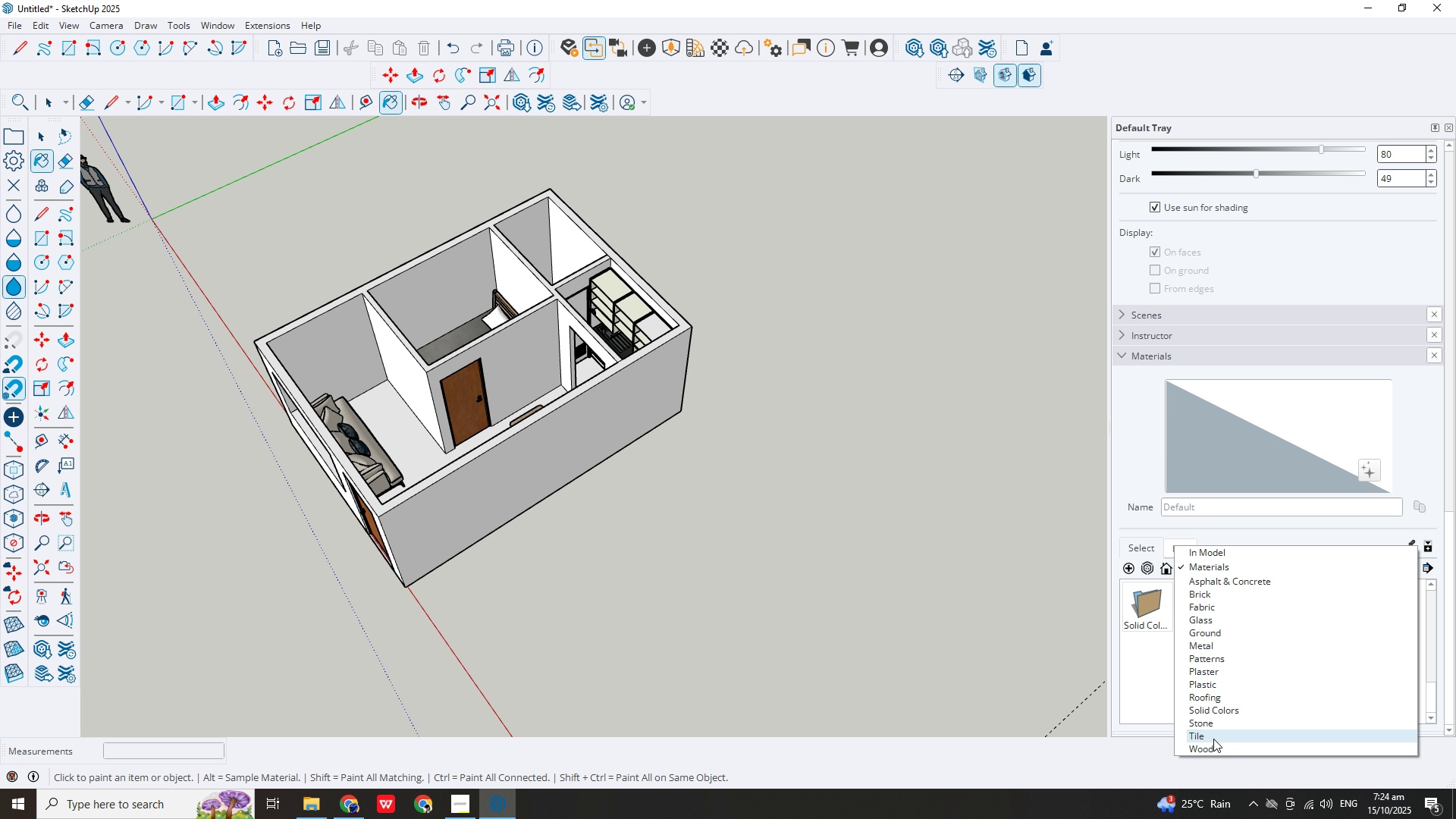 
left_click([1210, 737])
 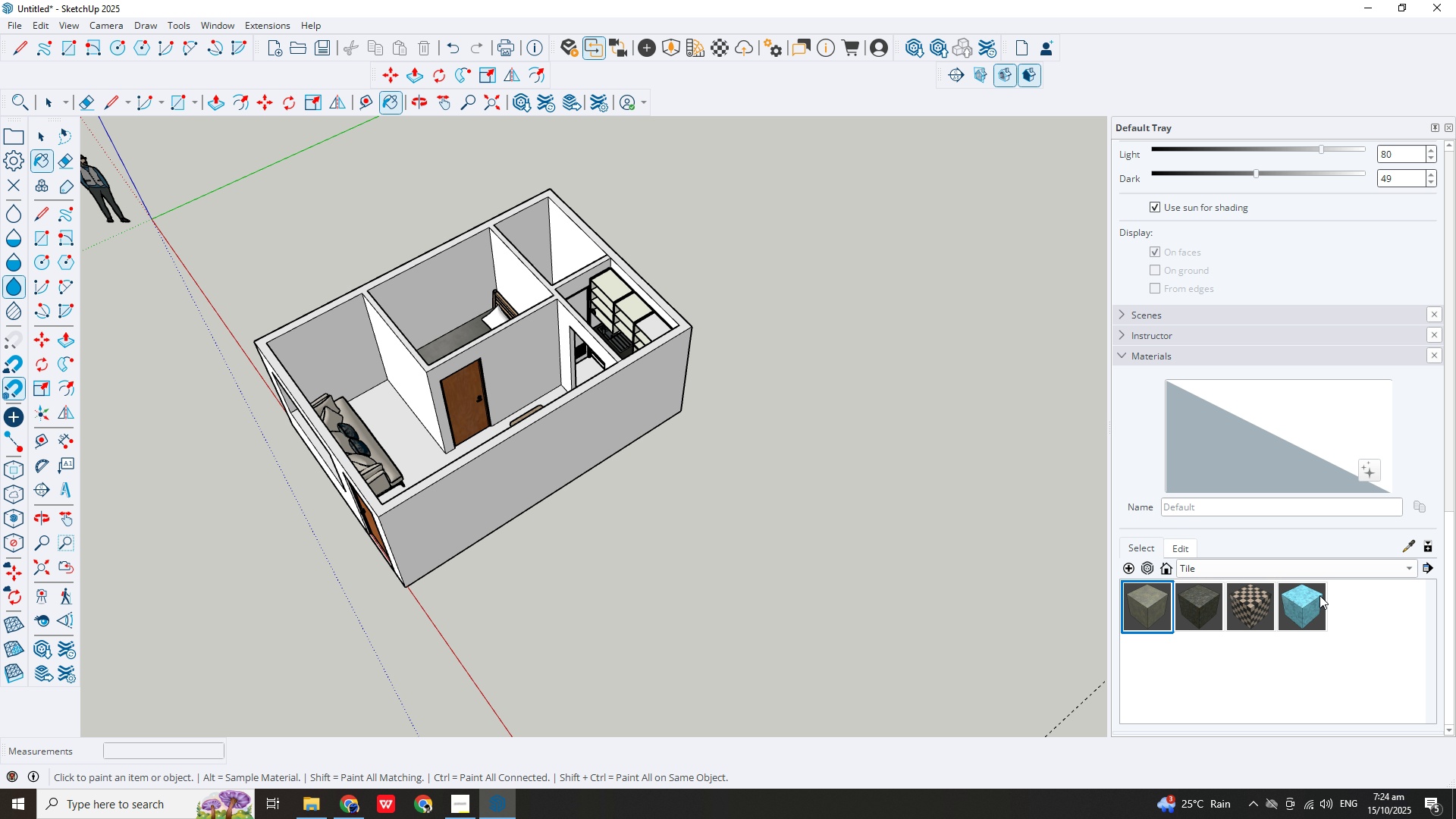 
wait(5.35)
 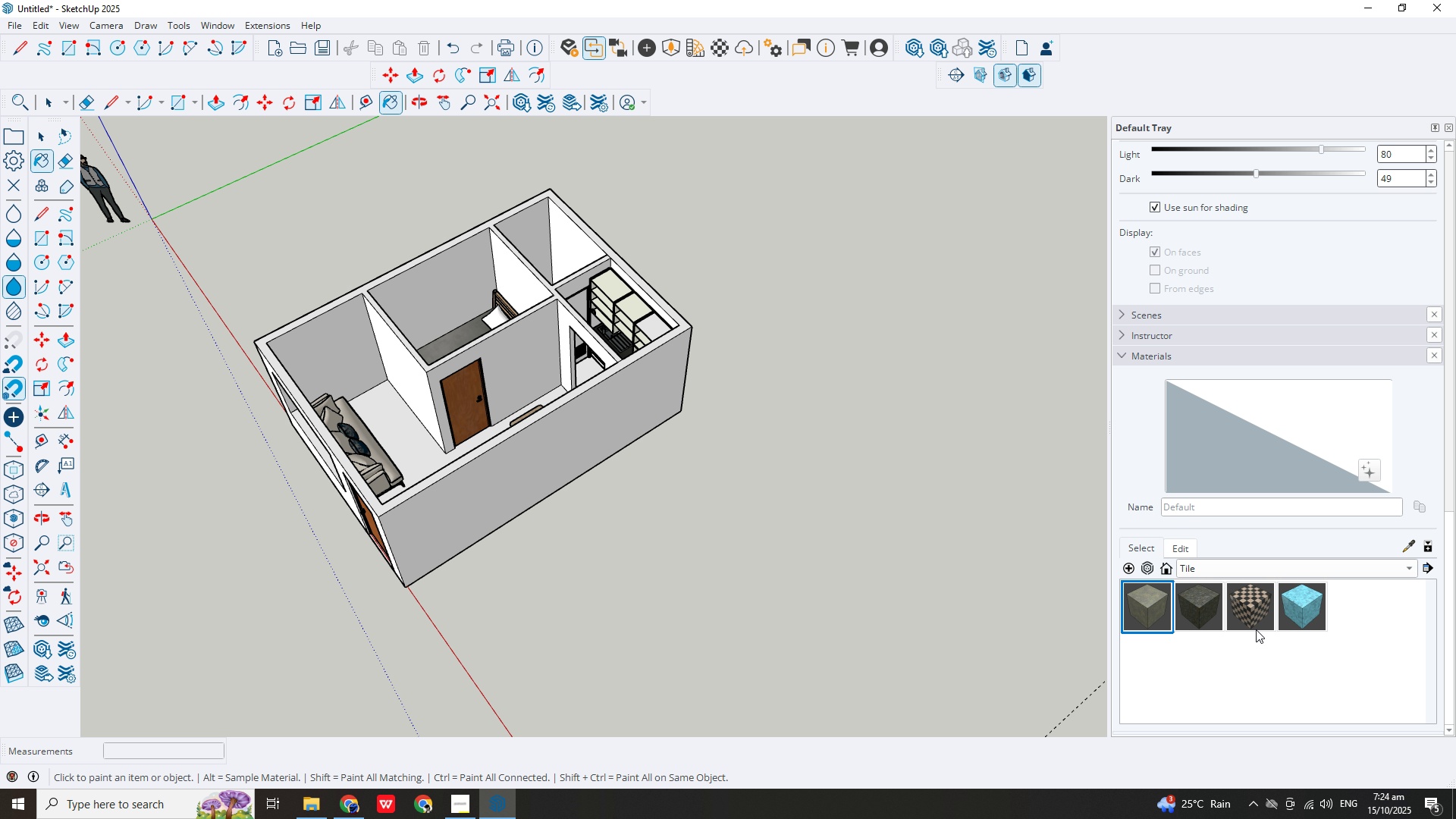 
left_click([1394, 568])
 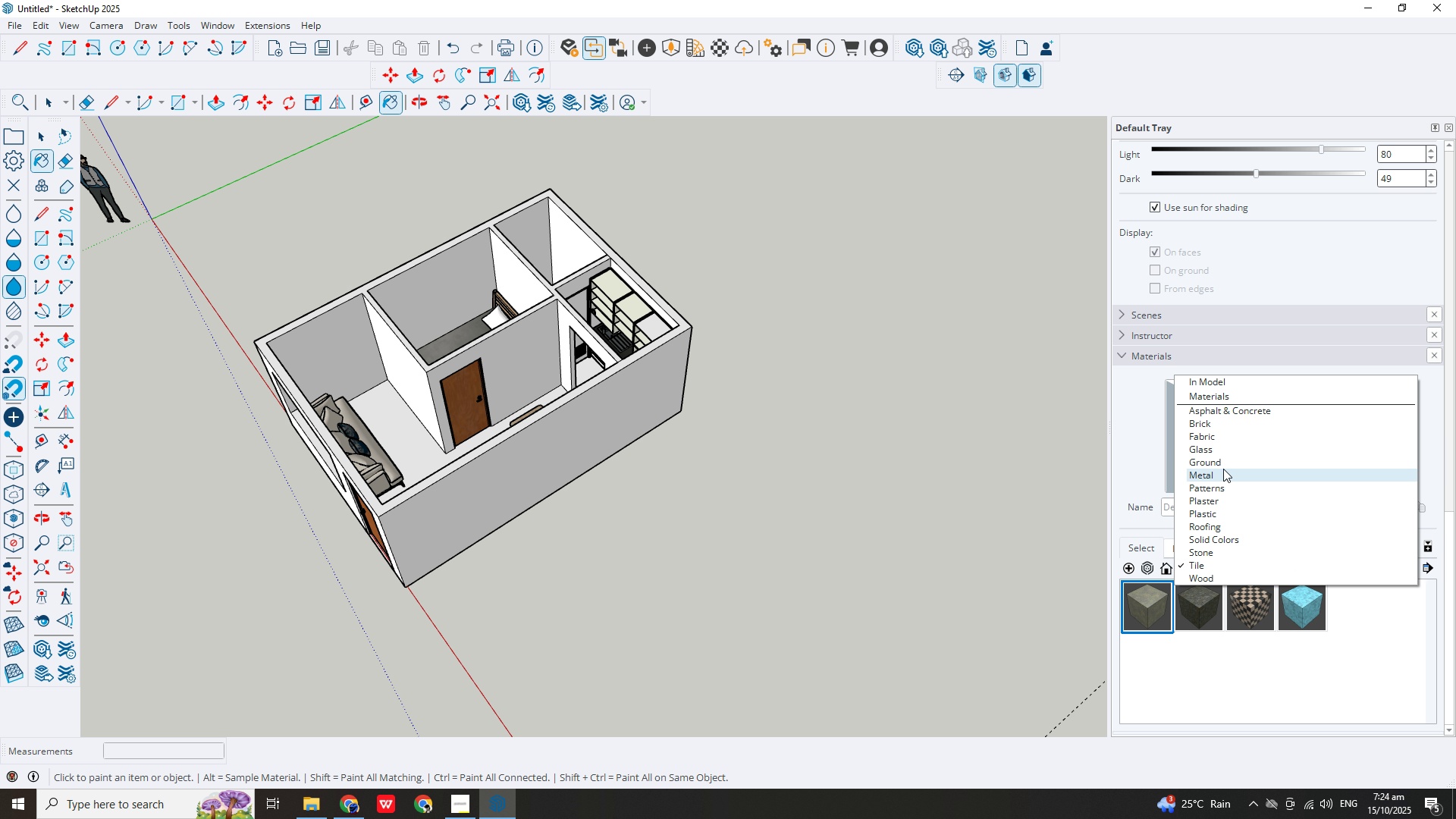 
left_click([1225, 463])
 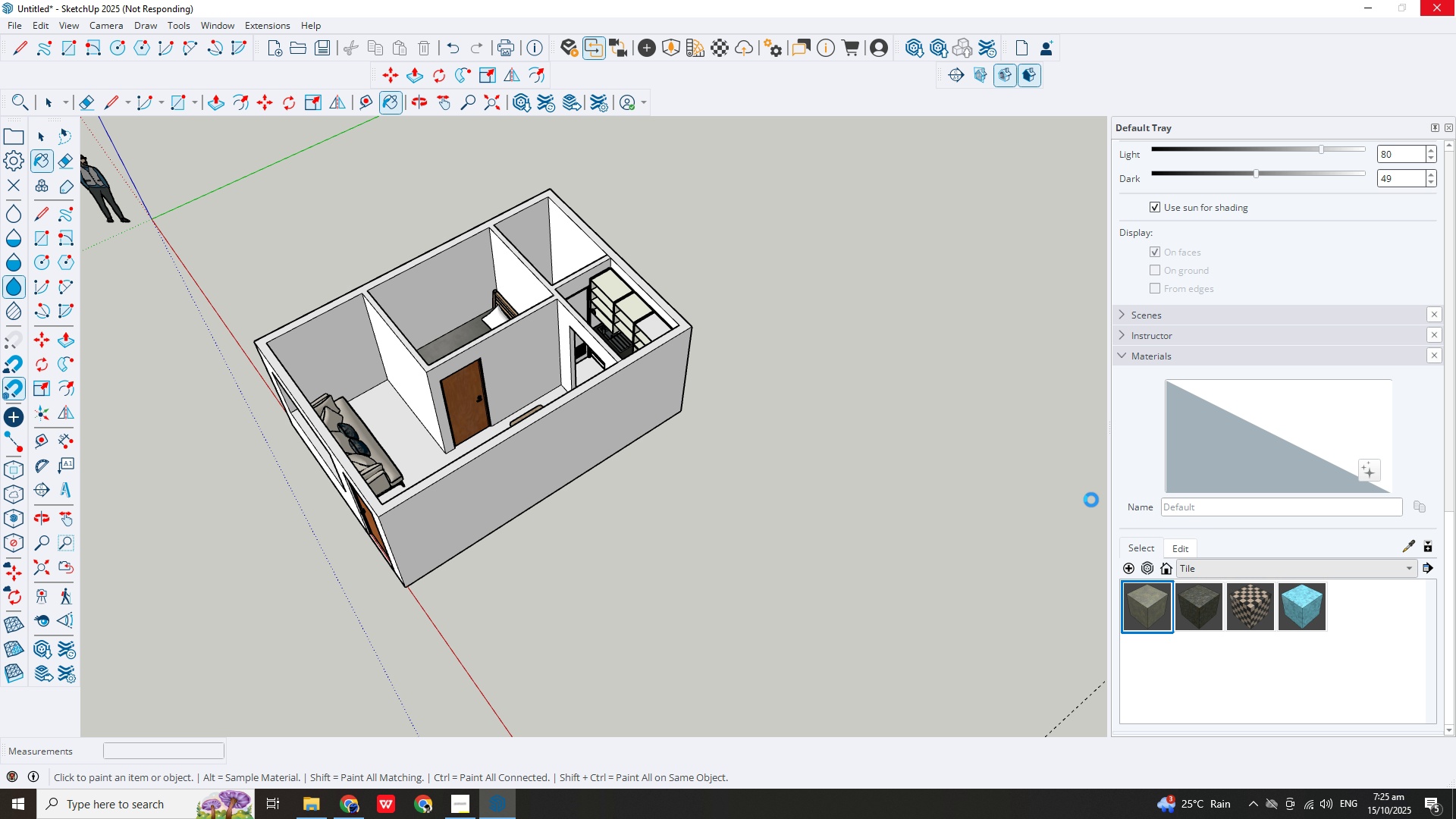 
wait(11.91)
 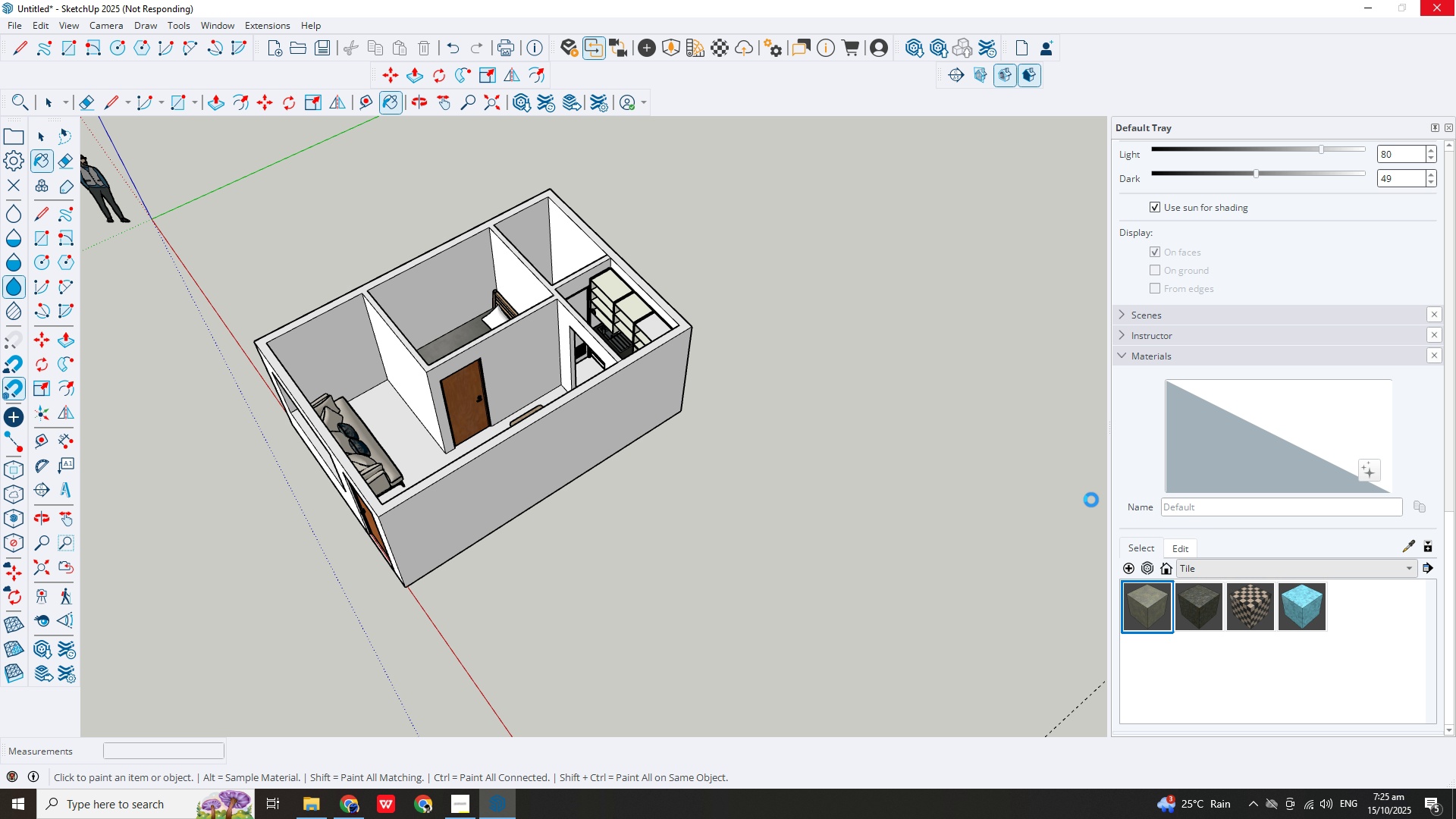 
left_click([1319, 564])
 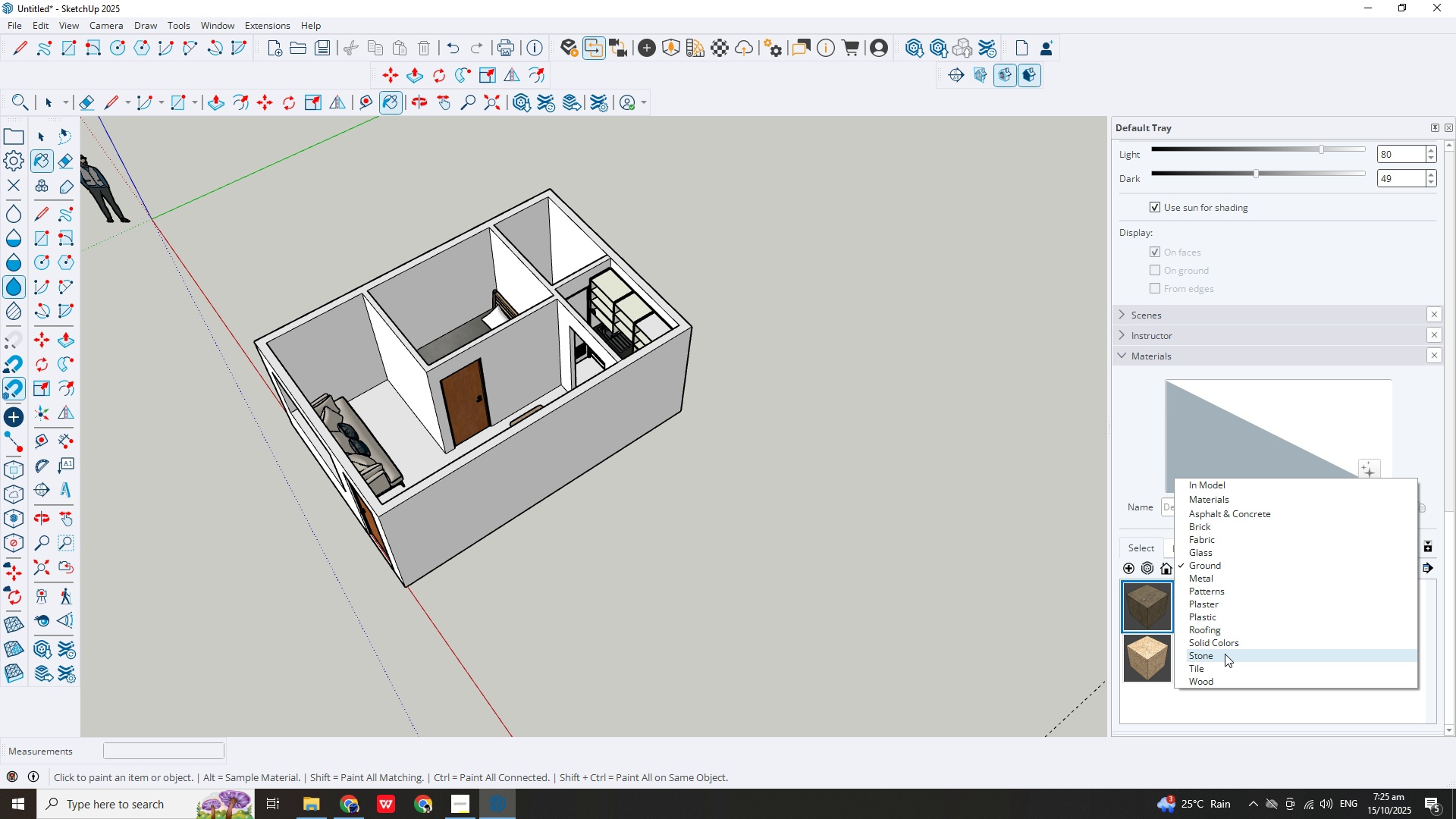 
wait(5.66)
 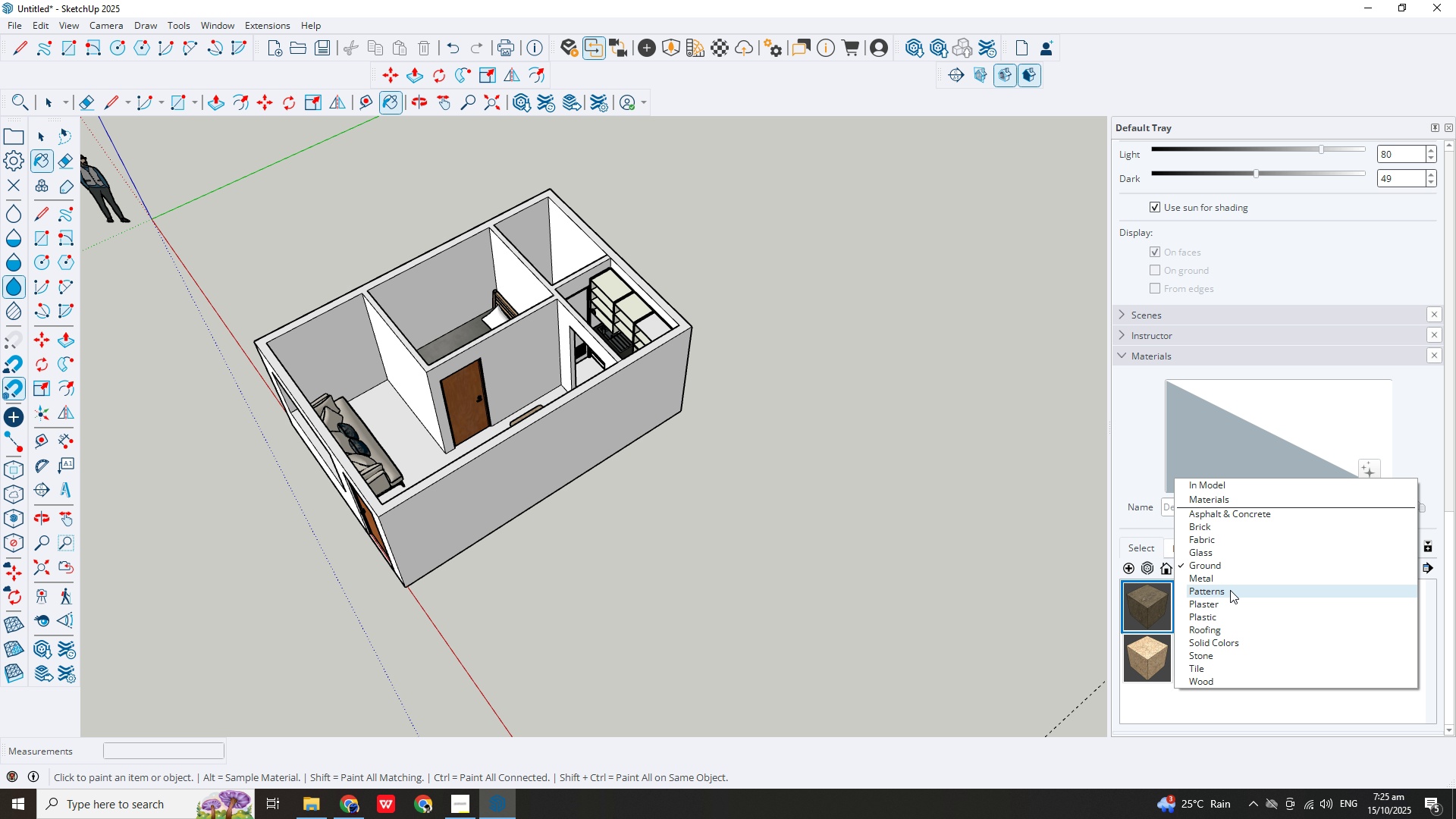 
left_click([1215, 669])
 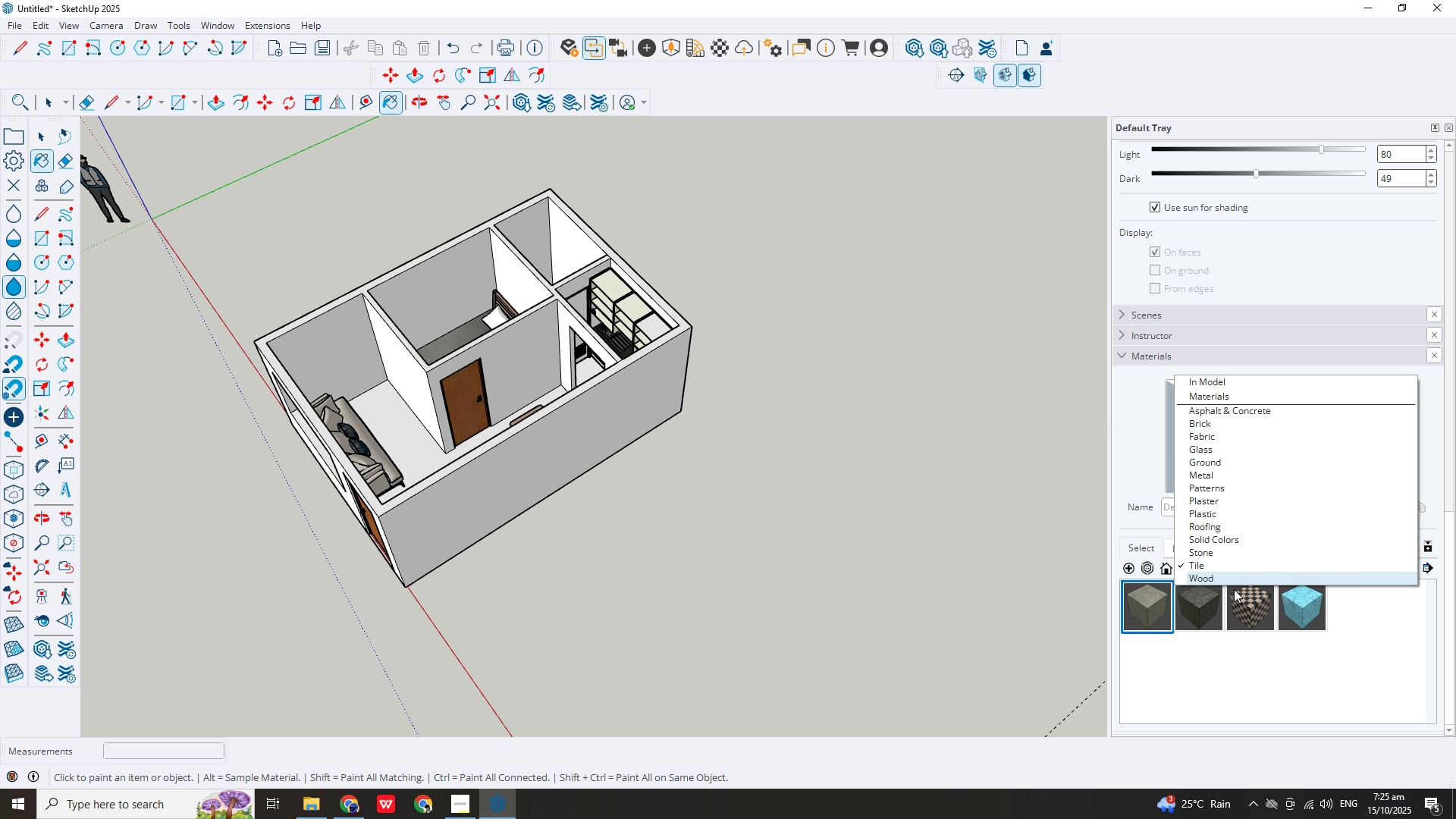 
left_click([1232, 584])
 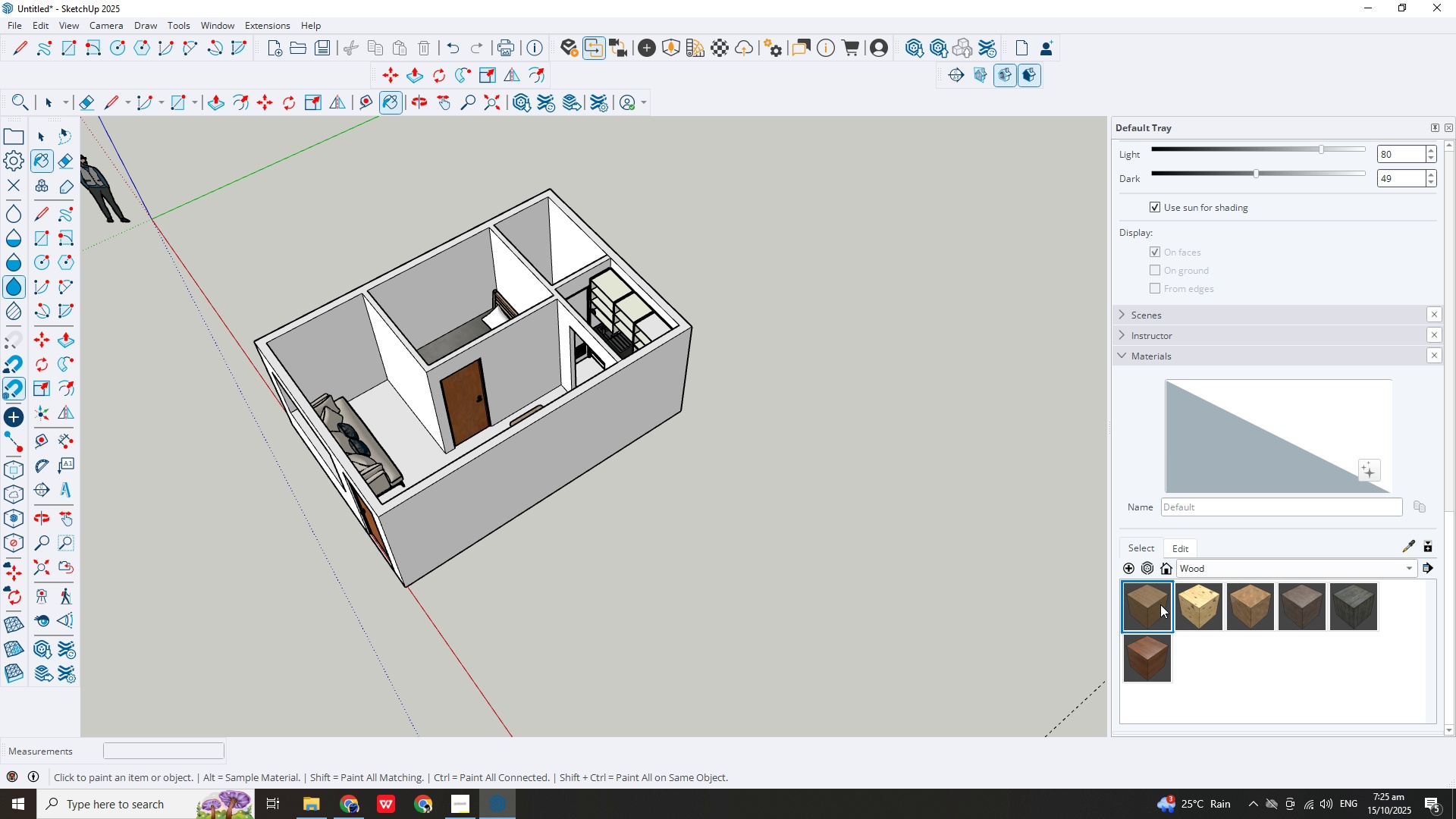 
left_click([1160, 604])
 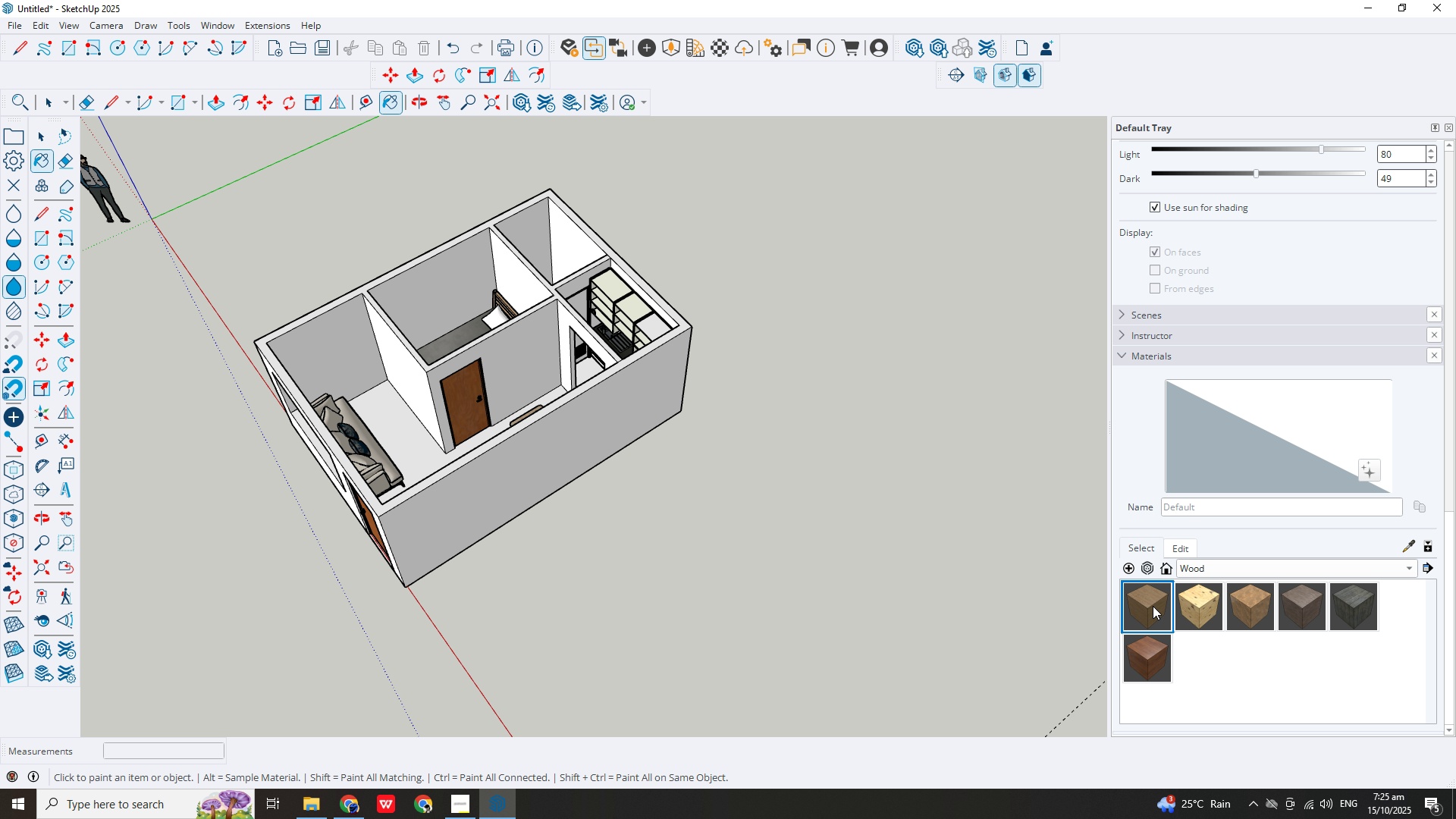 
scroll: coordinate [1220, 513], scroll_direction: down, amount: 6.0
 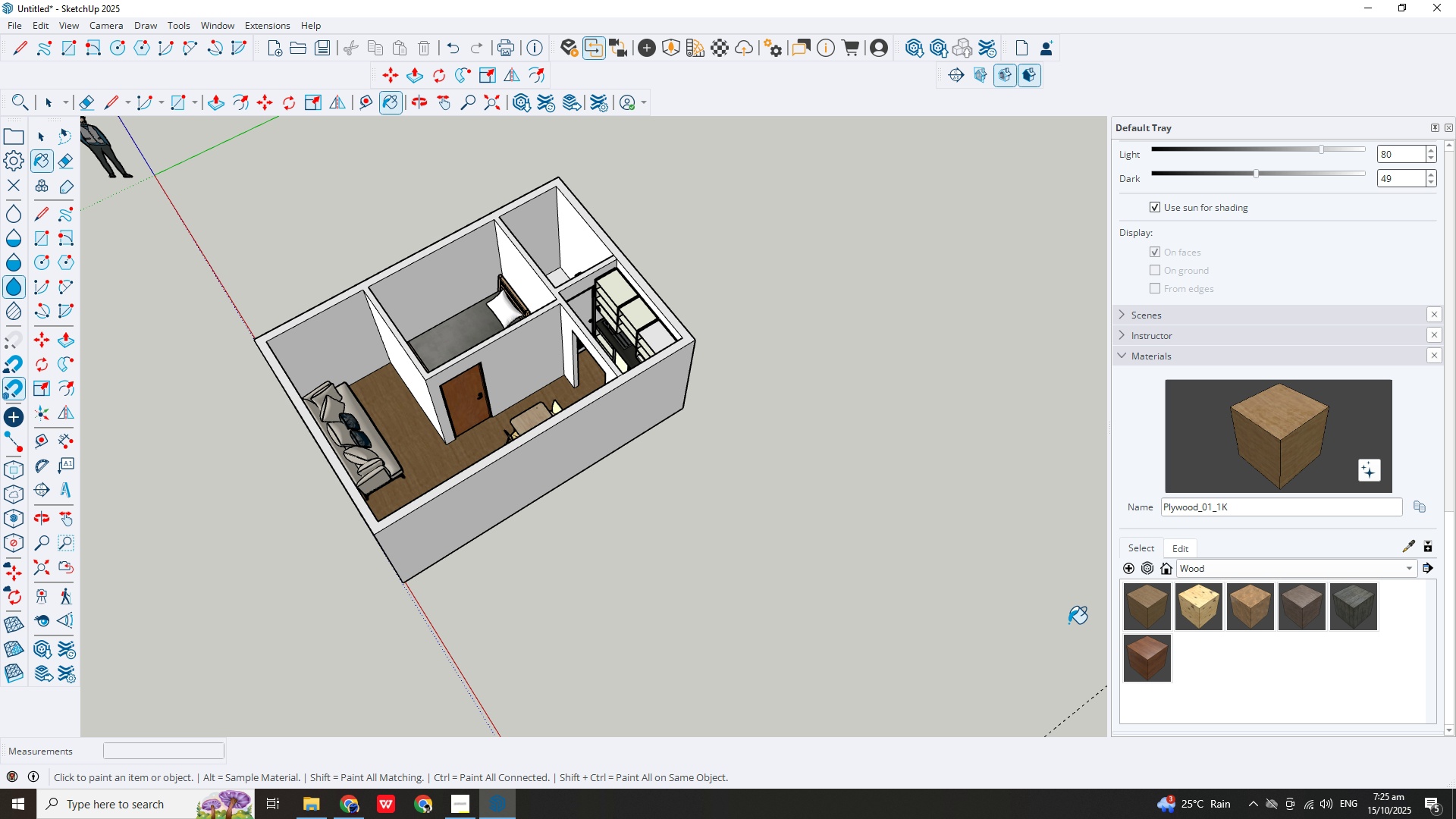 
left_click([1209, 610])
 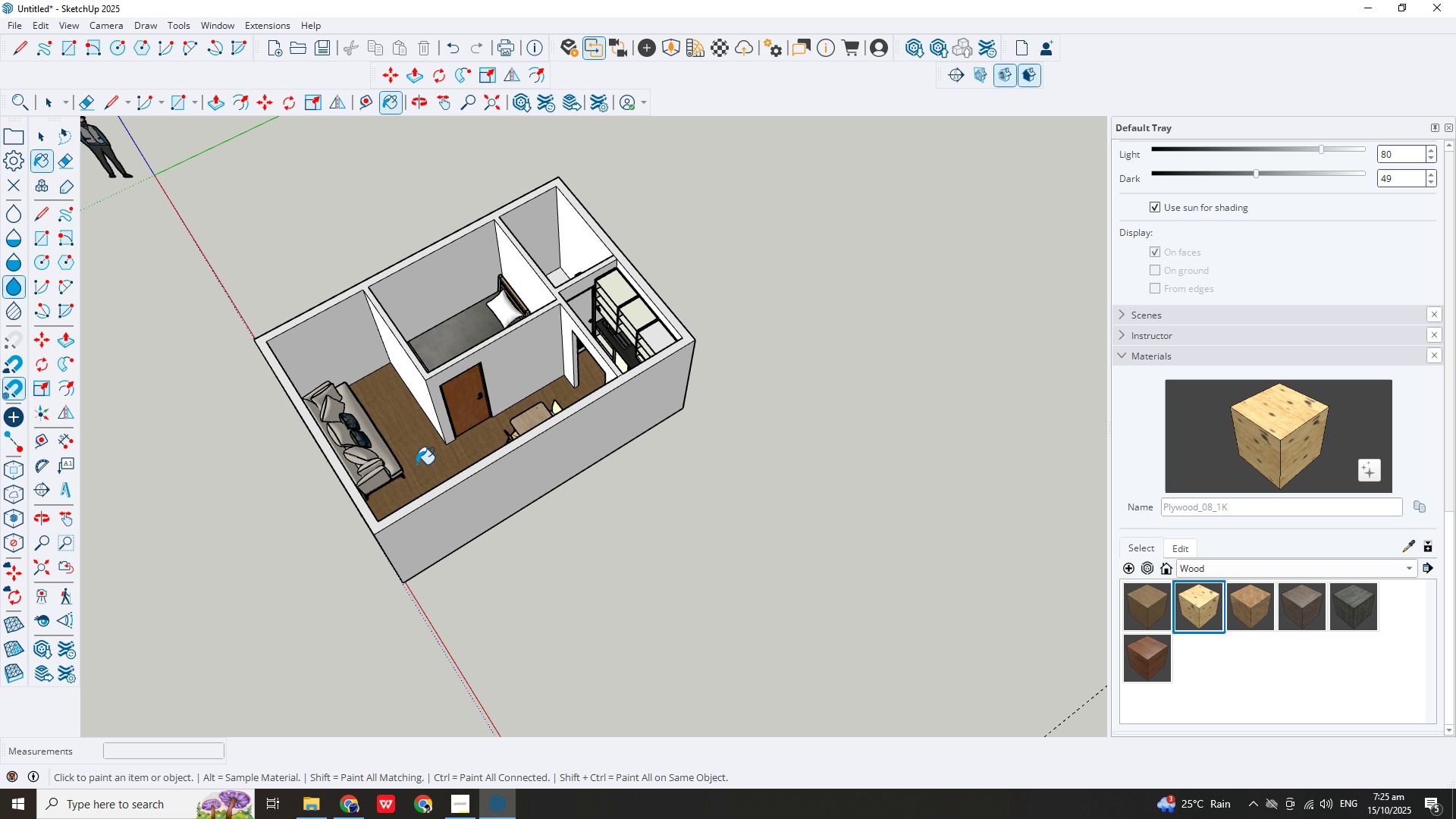 
left_click([416, 464])
 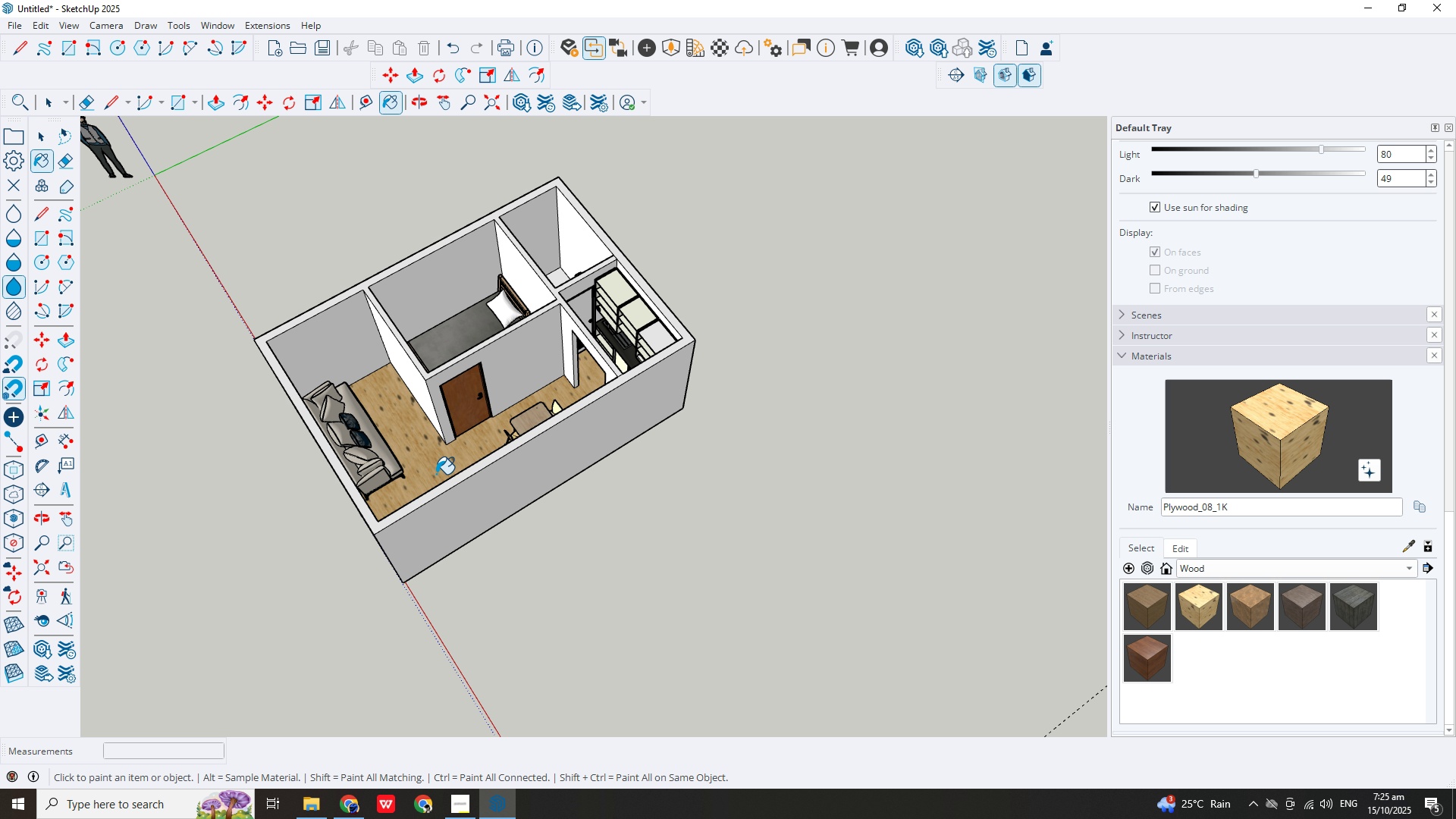 
scroll: coordinate [436, 474], scroll_direction: up, amount: 3.0
 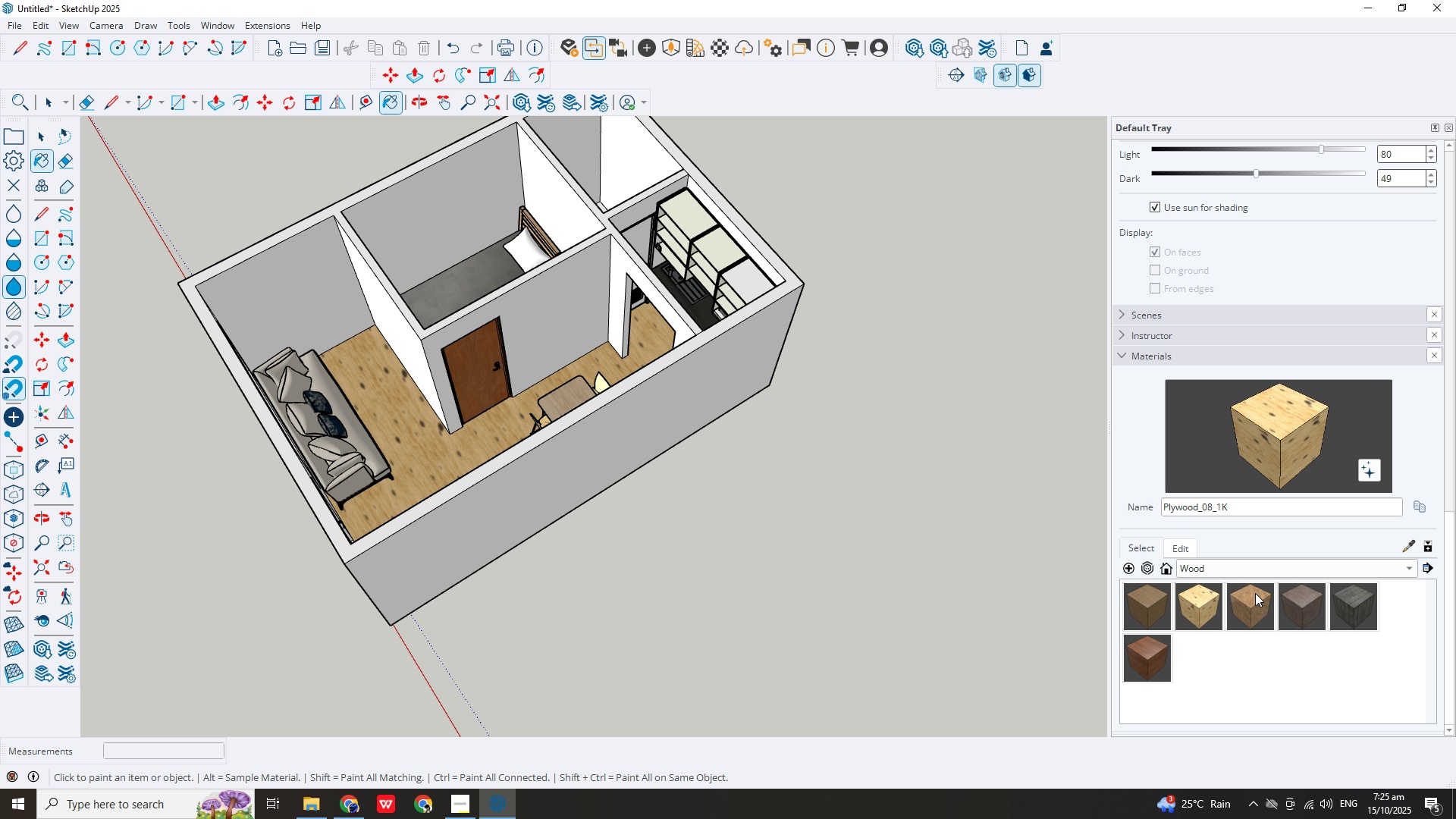 
left_click([1255, 594])
 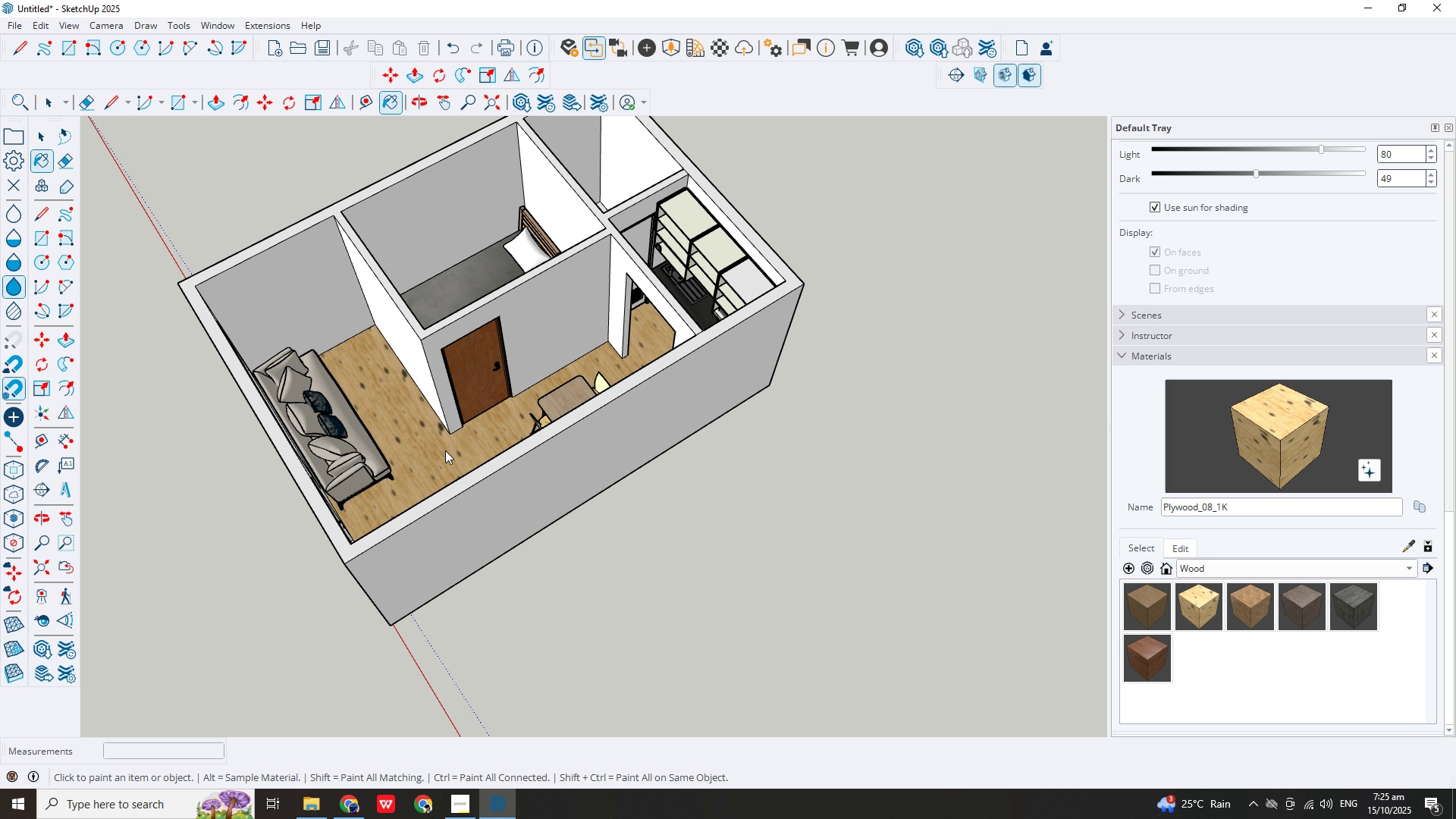 
left_click([445, 450])
 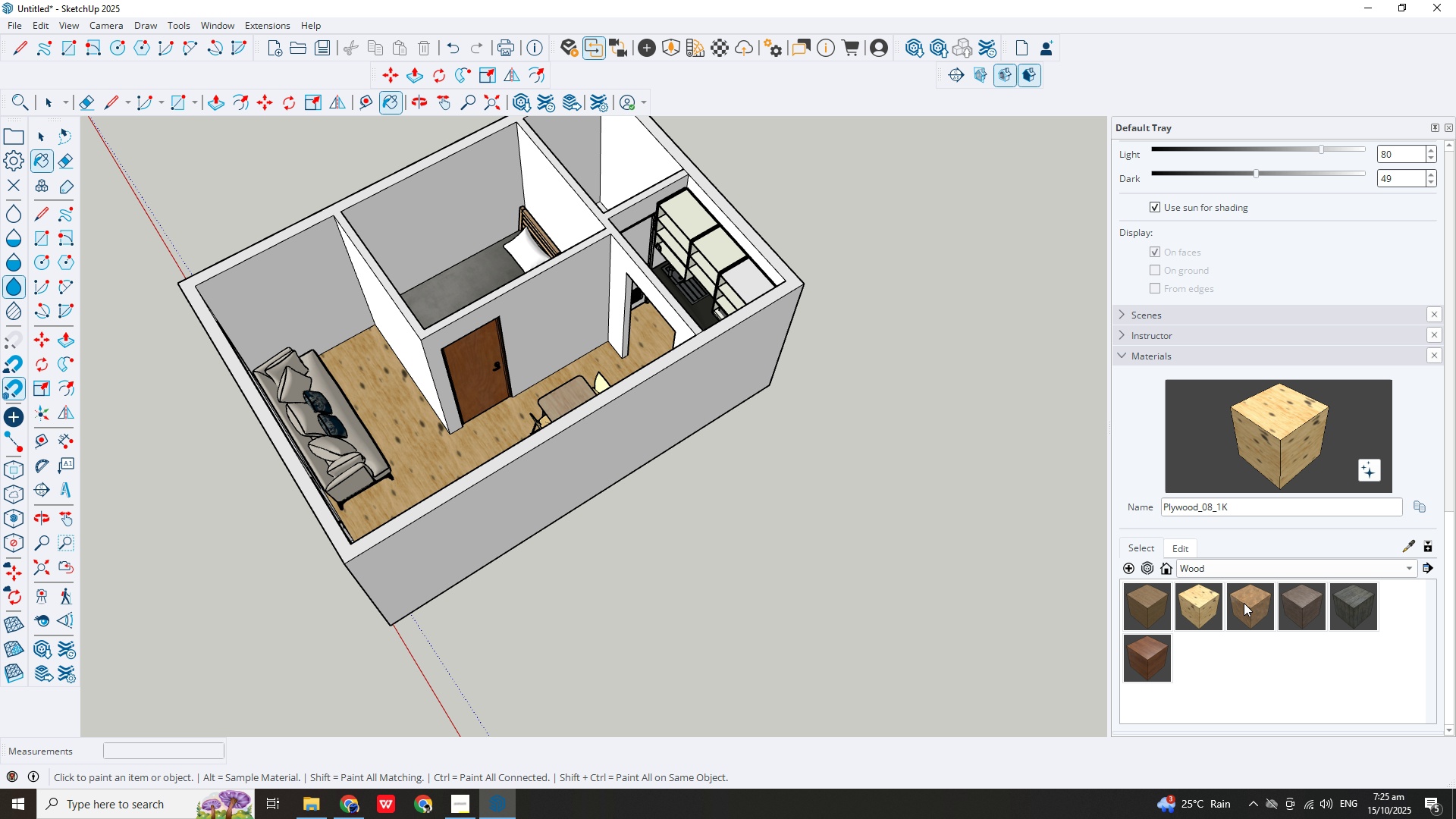 
double_click([1255, 601])
 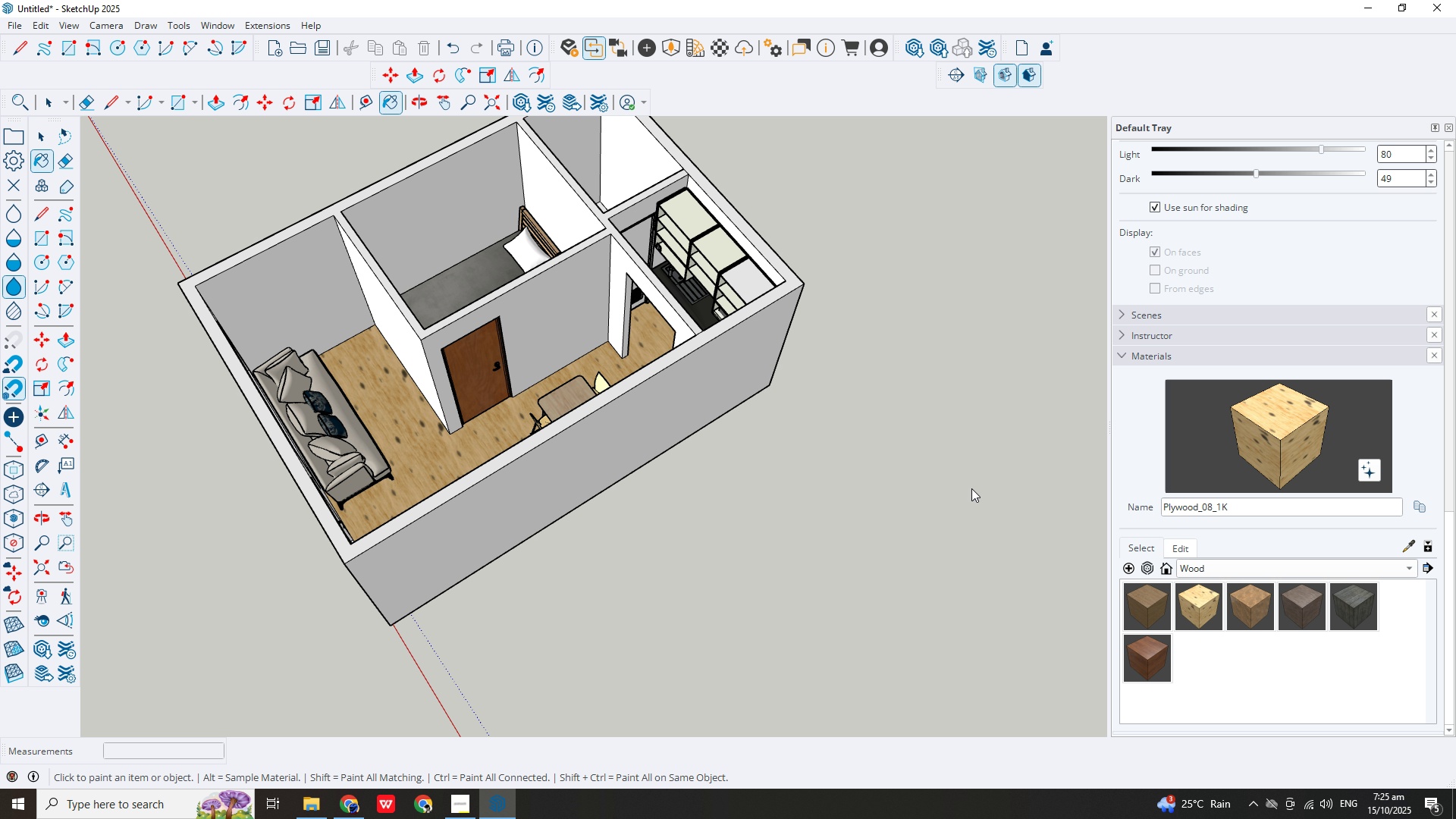 
key(Escape)
 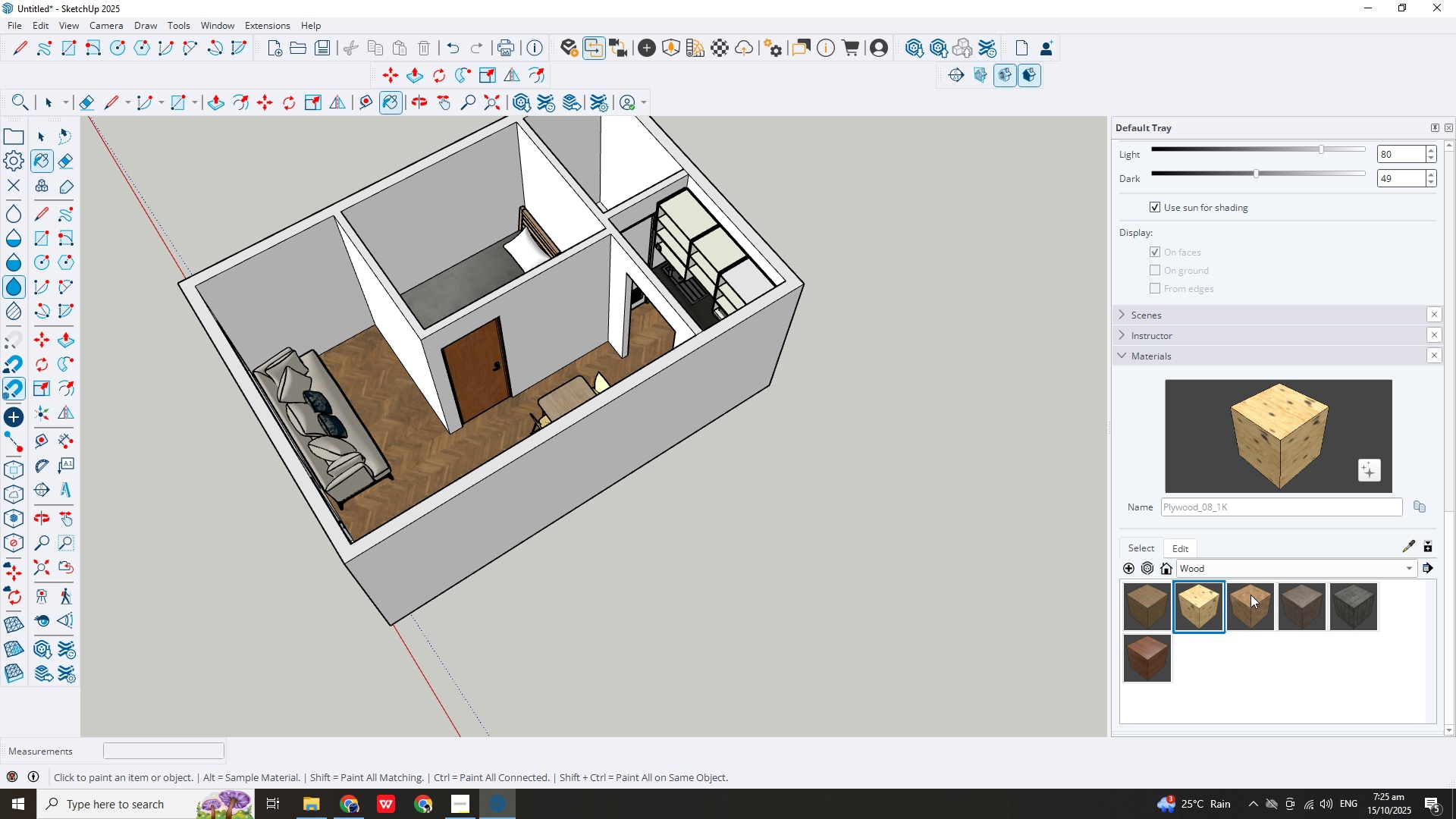 
wait(7.59)
 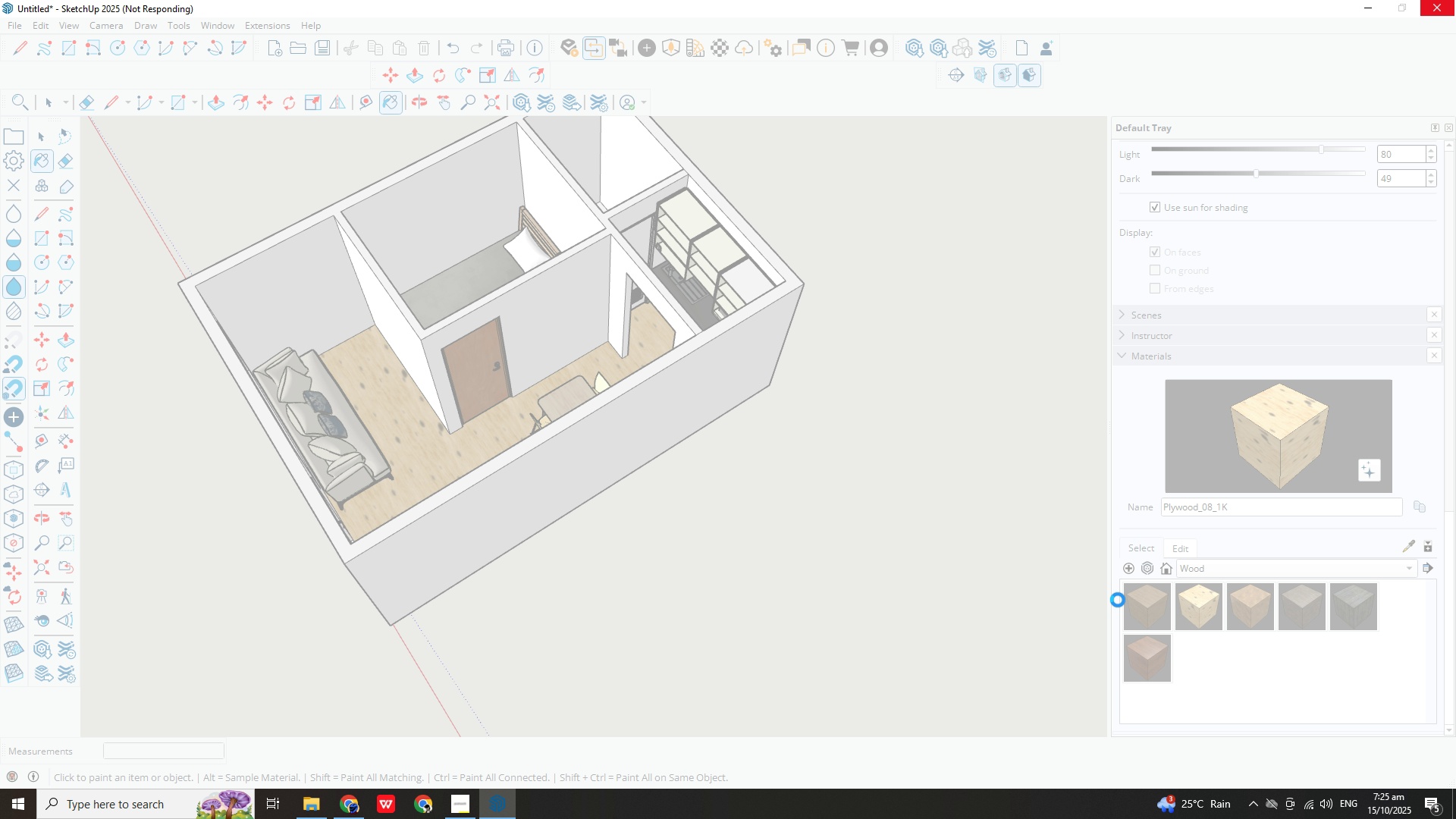 
left_click([29, 129])
 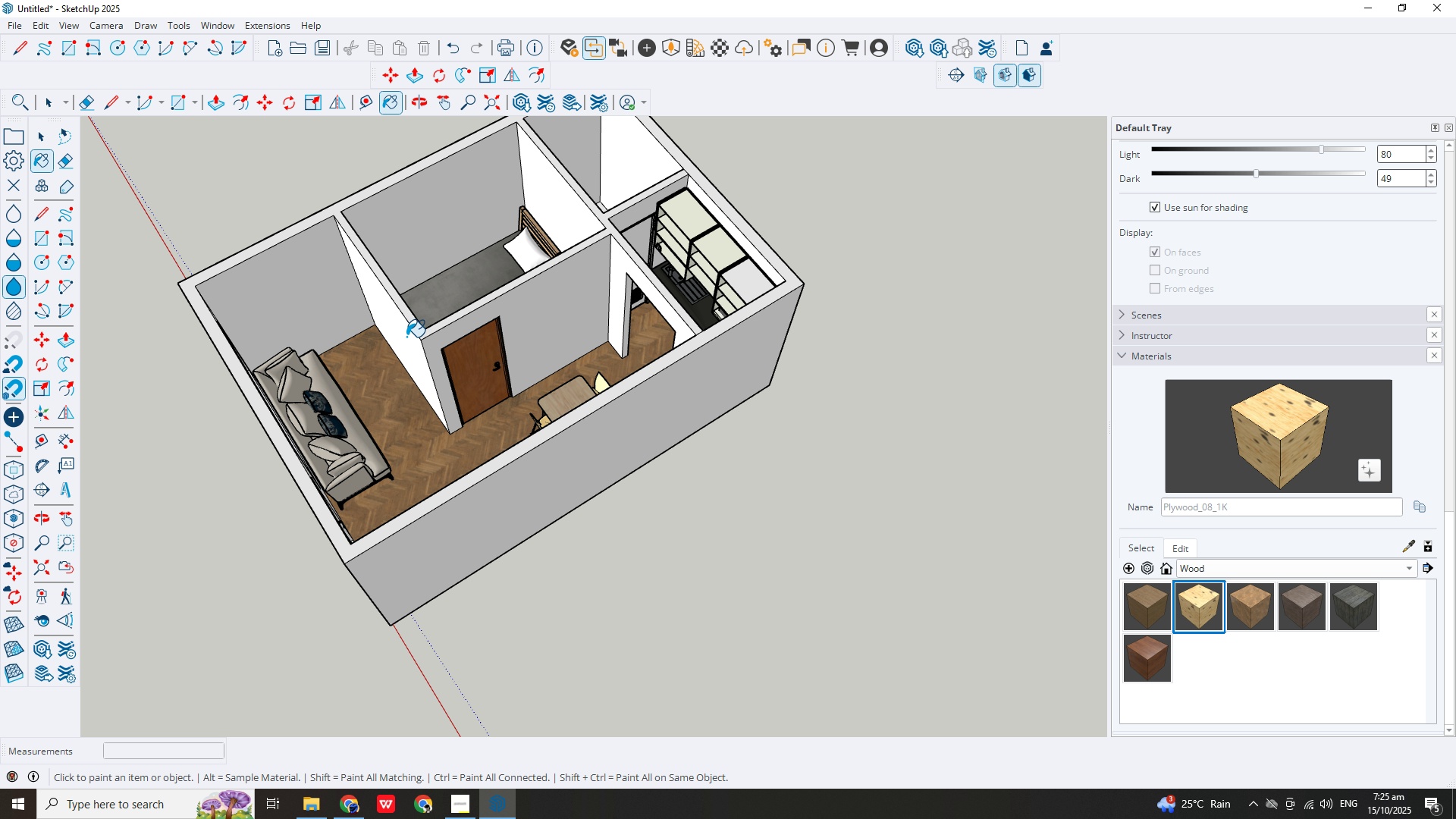 
scroll: coordinate [401, 325], scroll_direction: up, amount: 4.0
 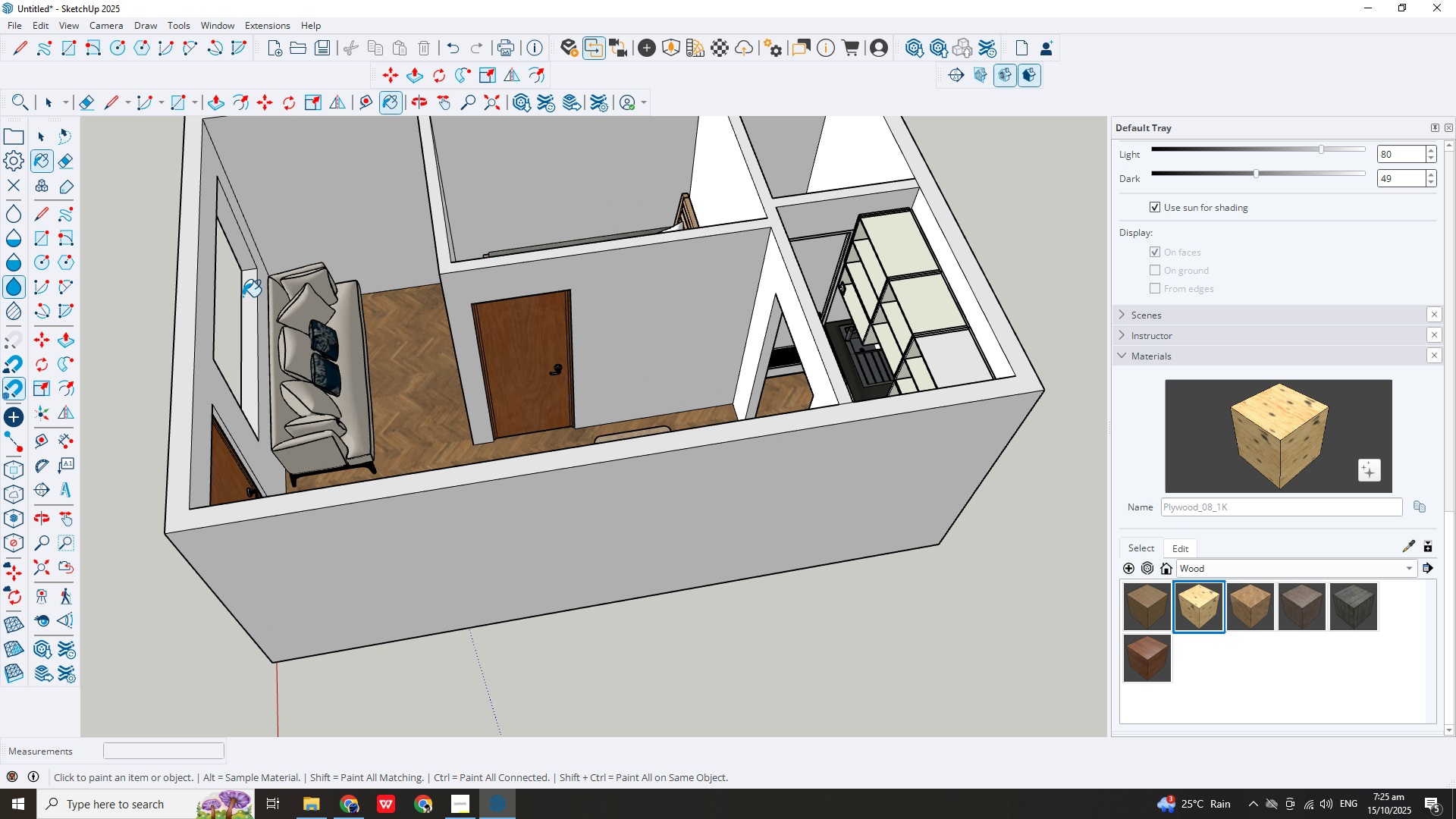 
scroll: coordinate [360, 367], scroll_direction: down, amount: 8.0
 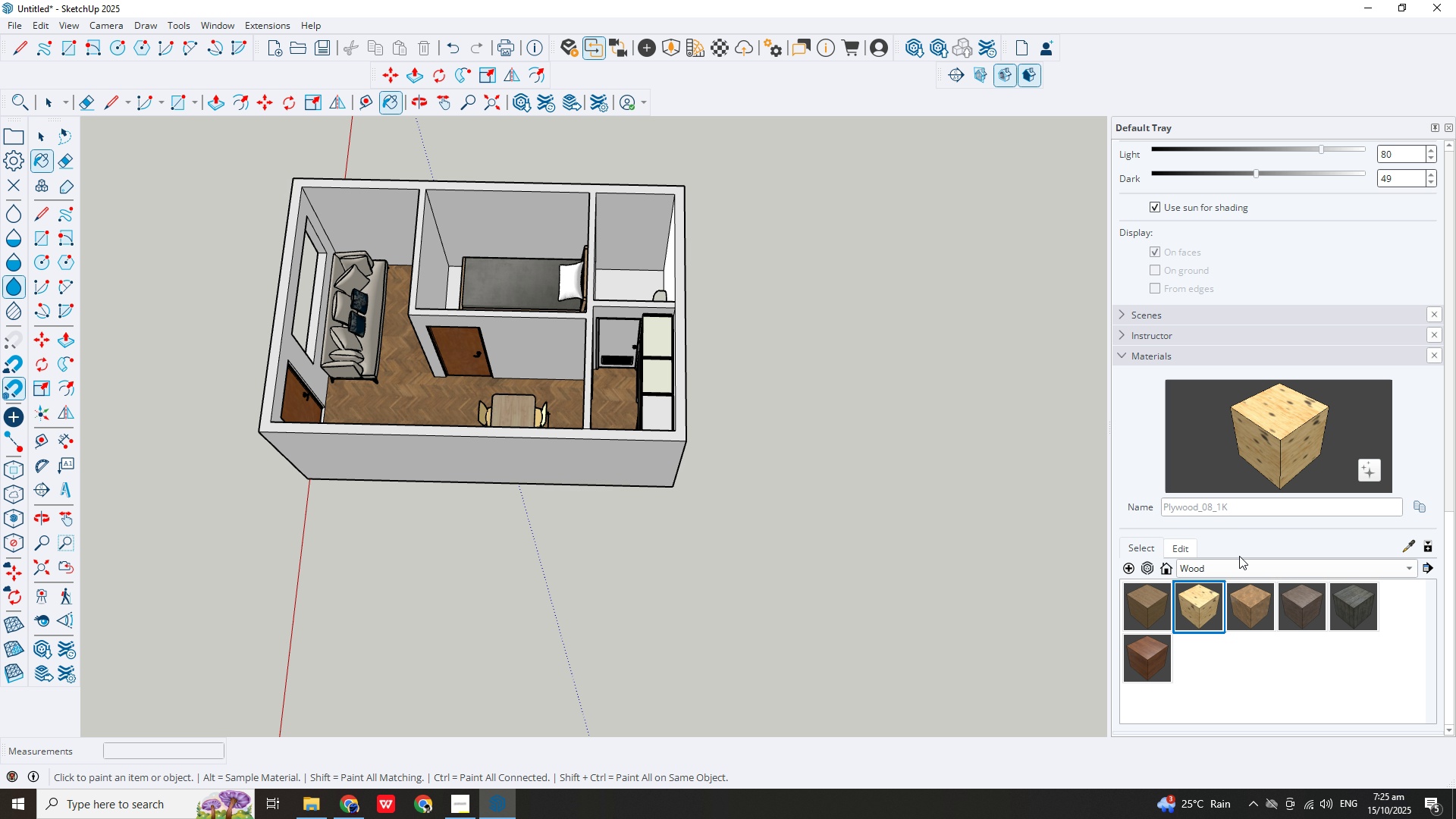 
left_click([1243, 562])
 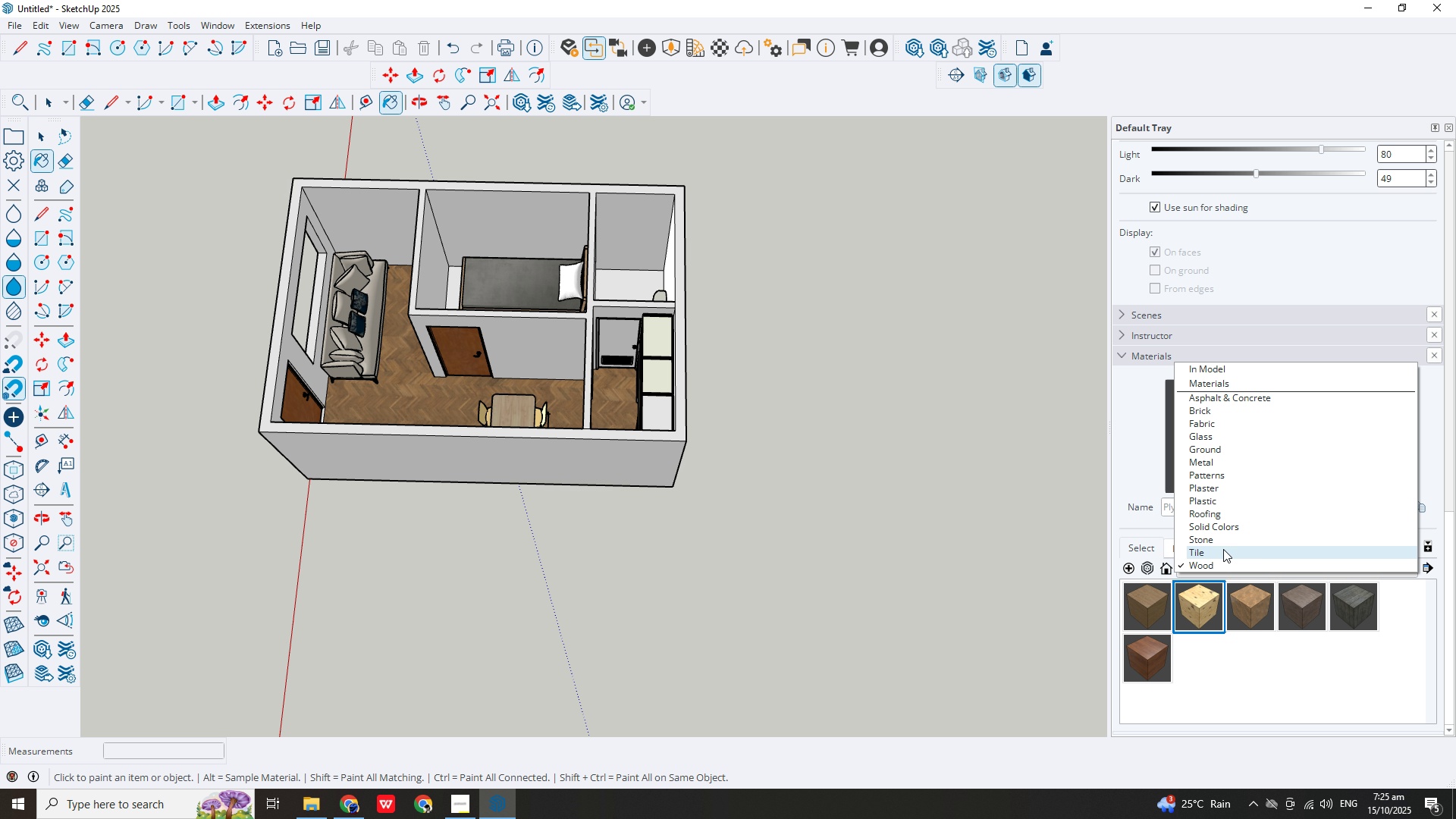 
left_click([1223, 549])
 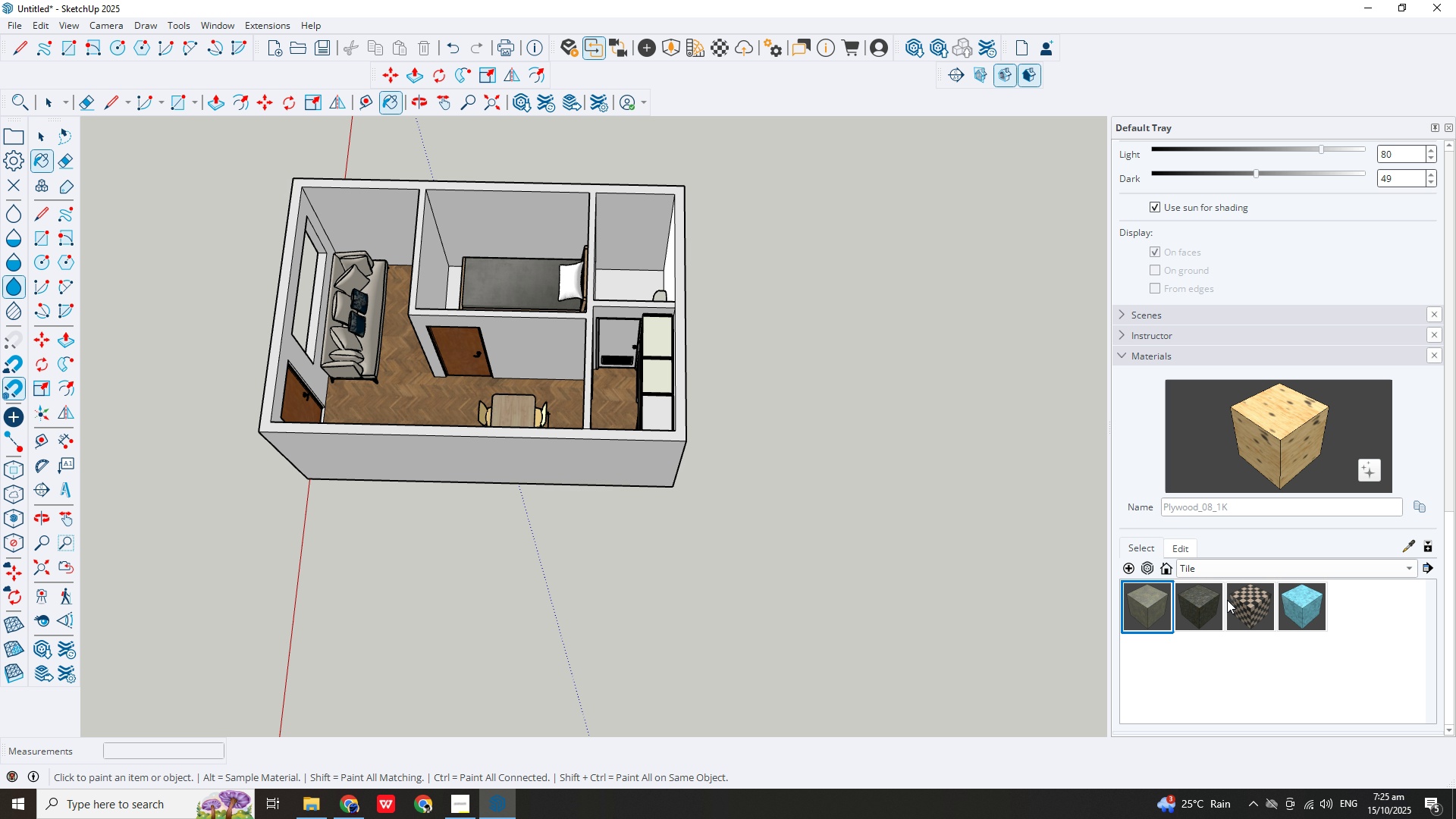 
left_click([1153, 602])
 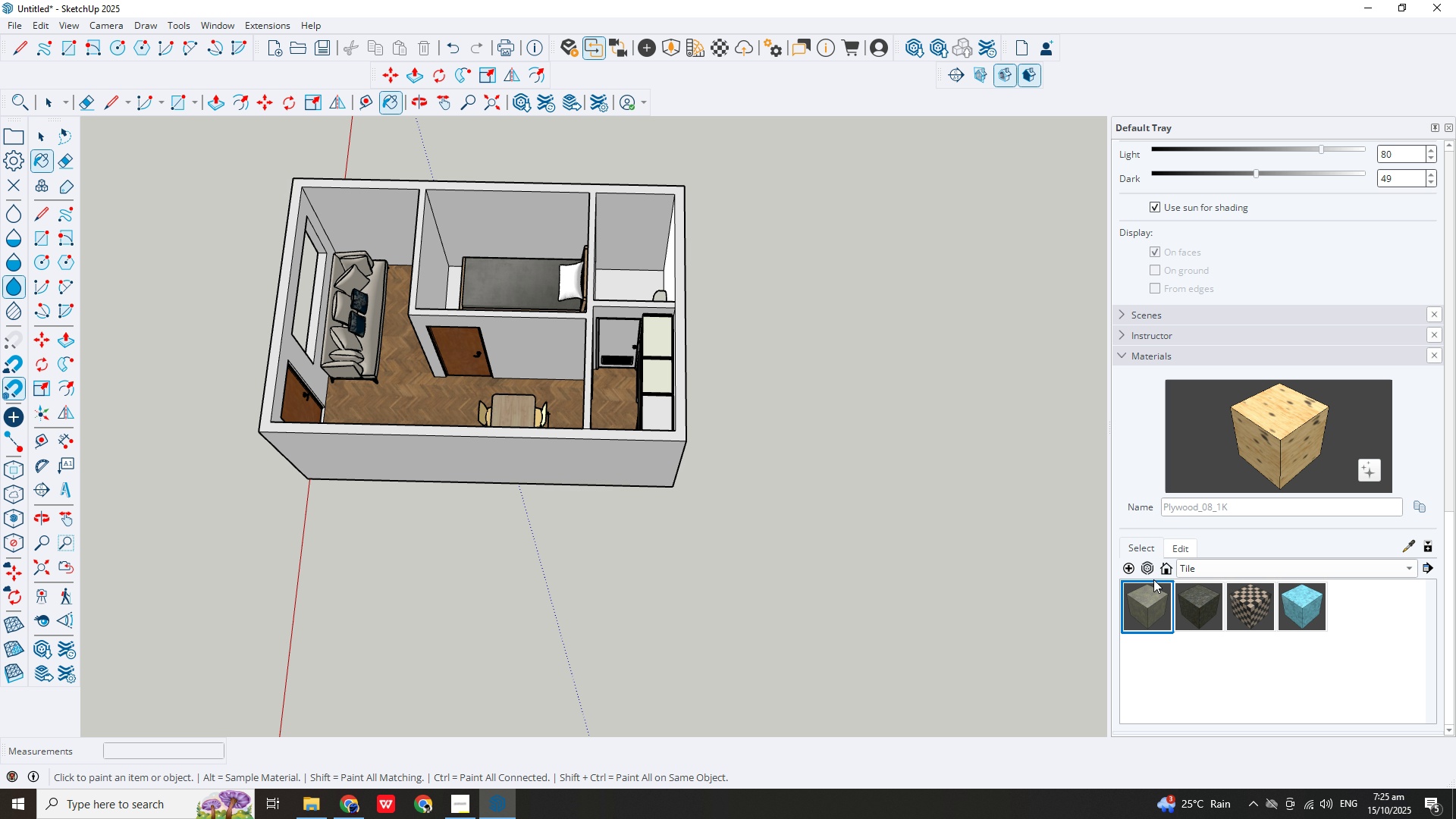 
scroll: coordinate [1153, 580], scroll_direction: up, amount: 2.0
 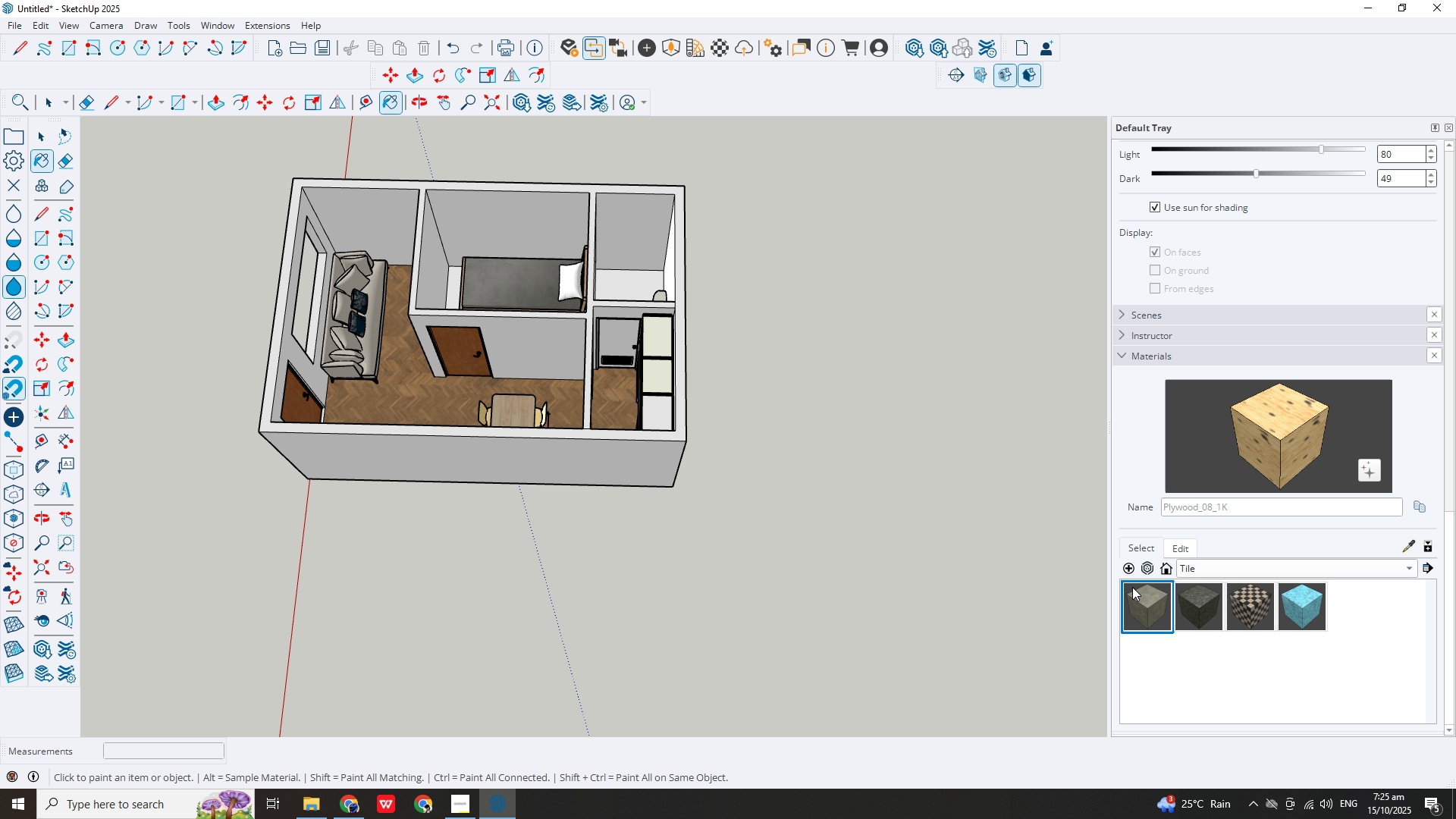 
double_click([1138, 591])
 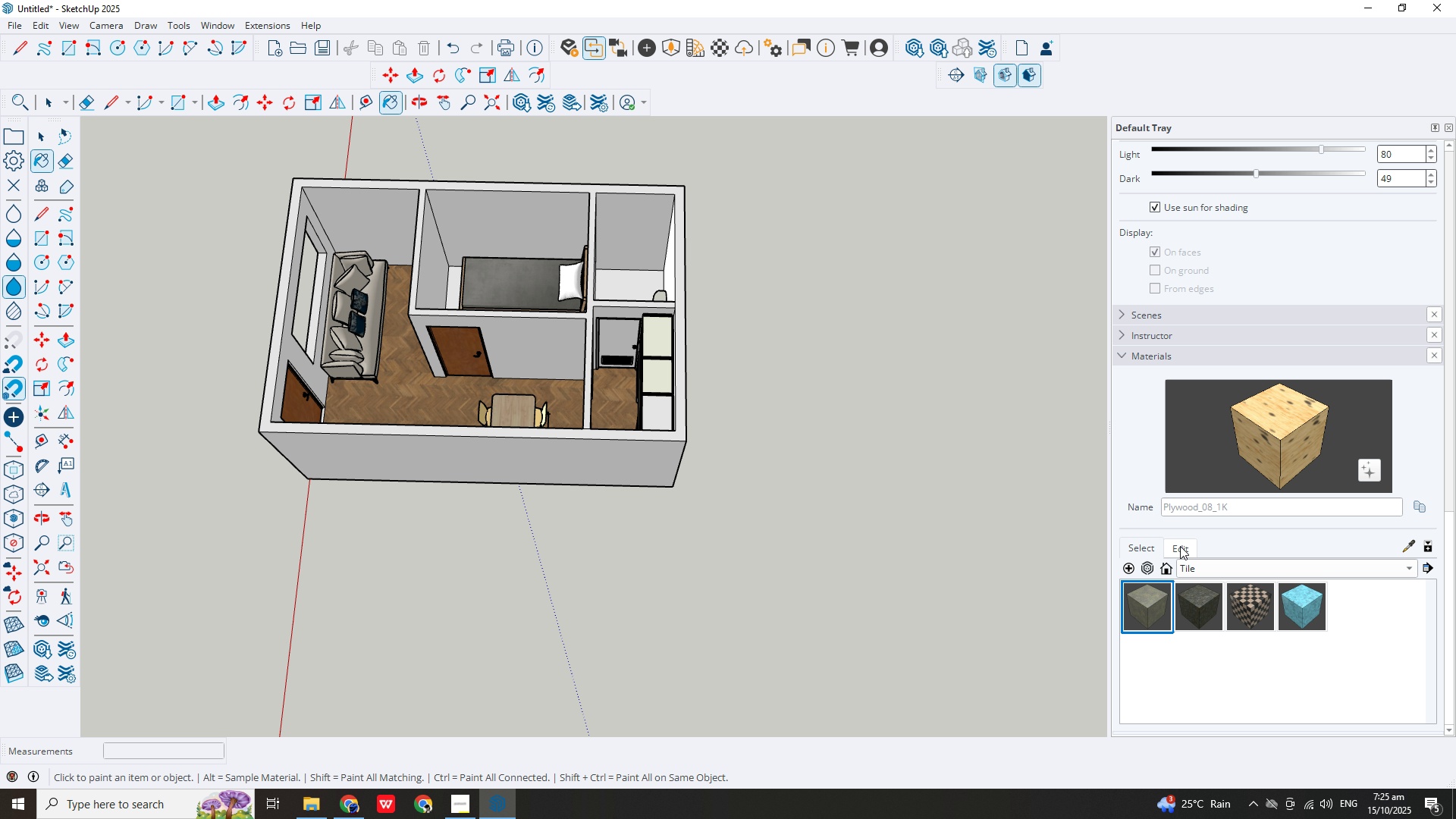 
left_click([1188, 546])
 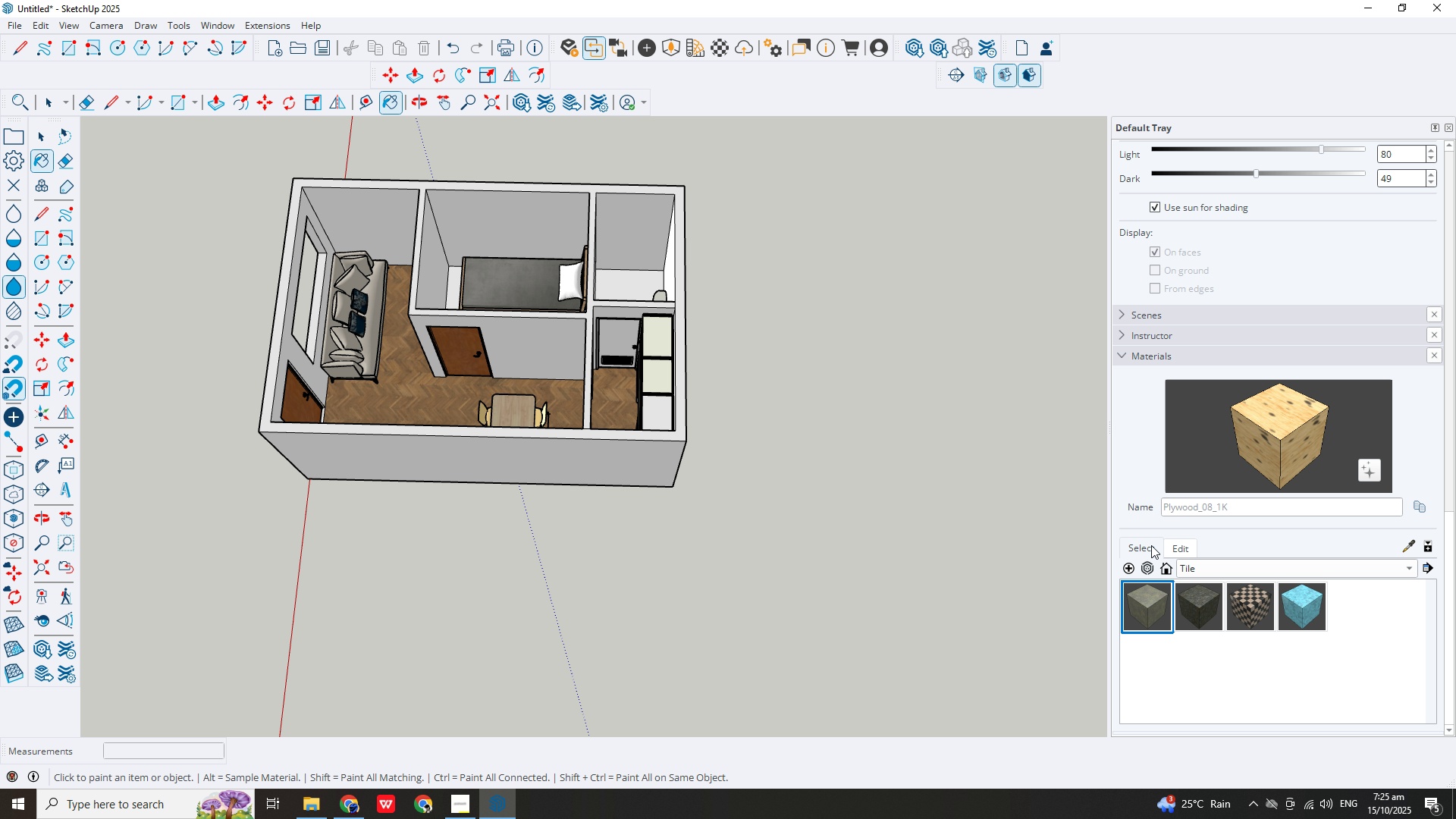 
left_click([1150, 545])
 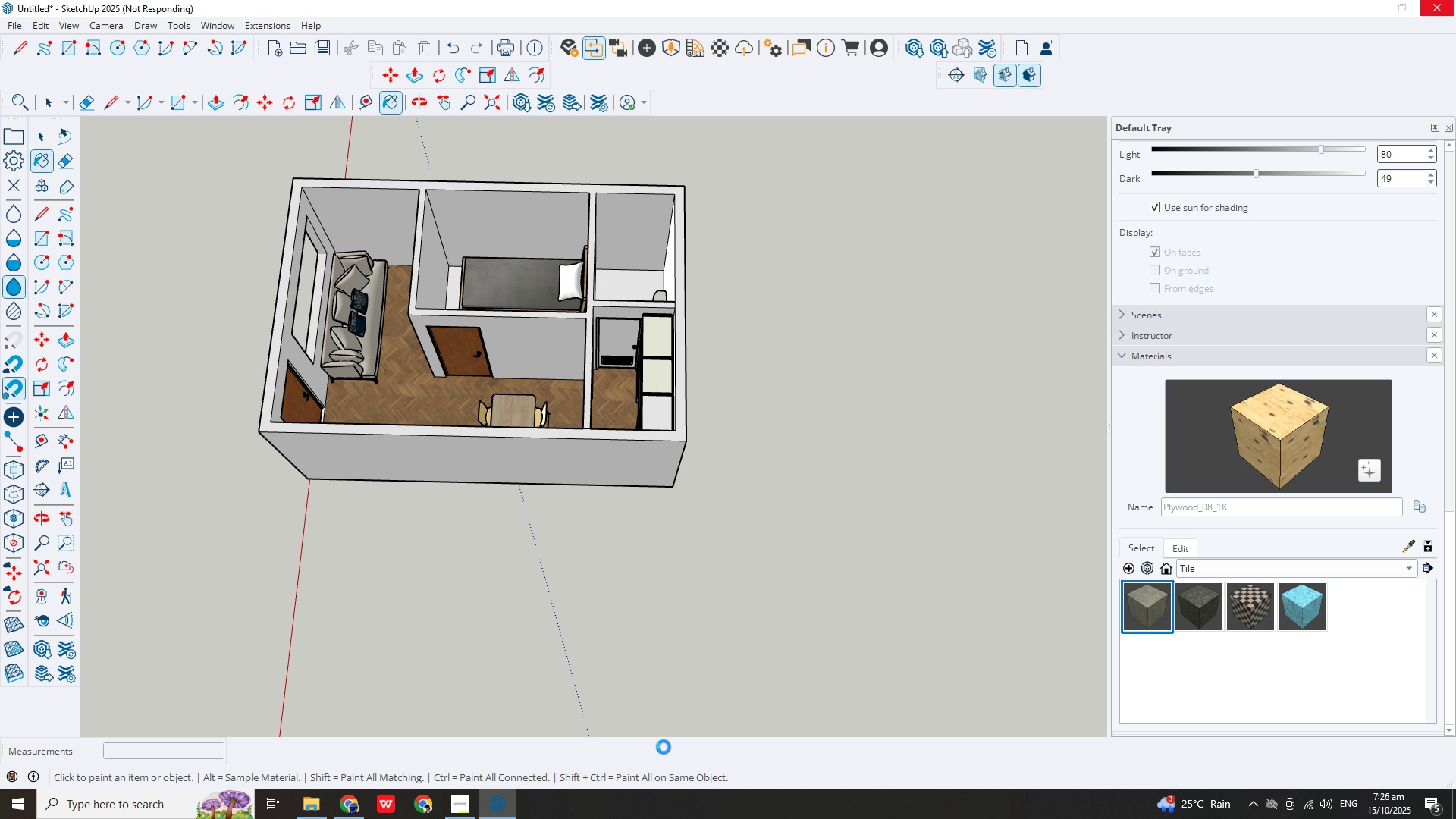 
wait(5.58)
 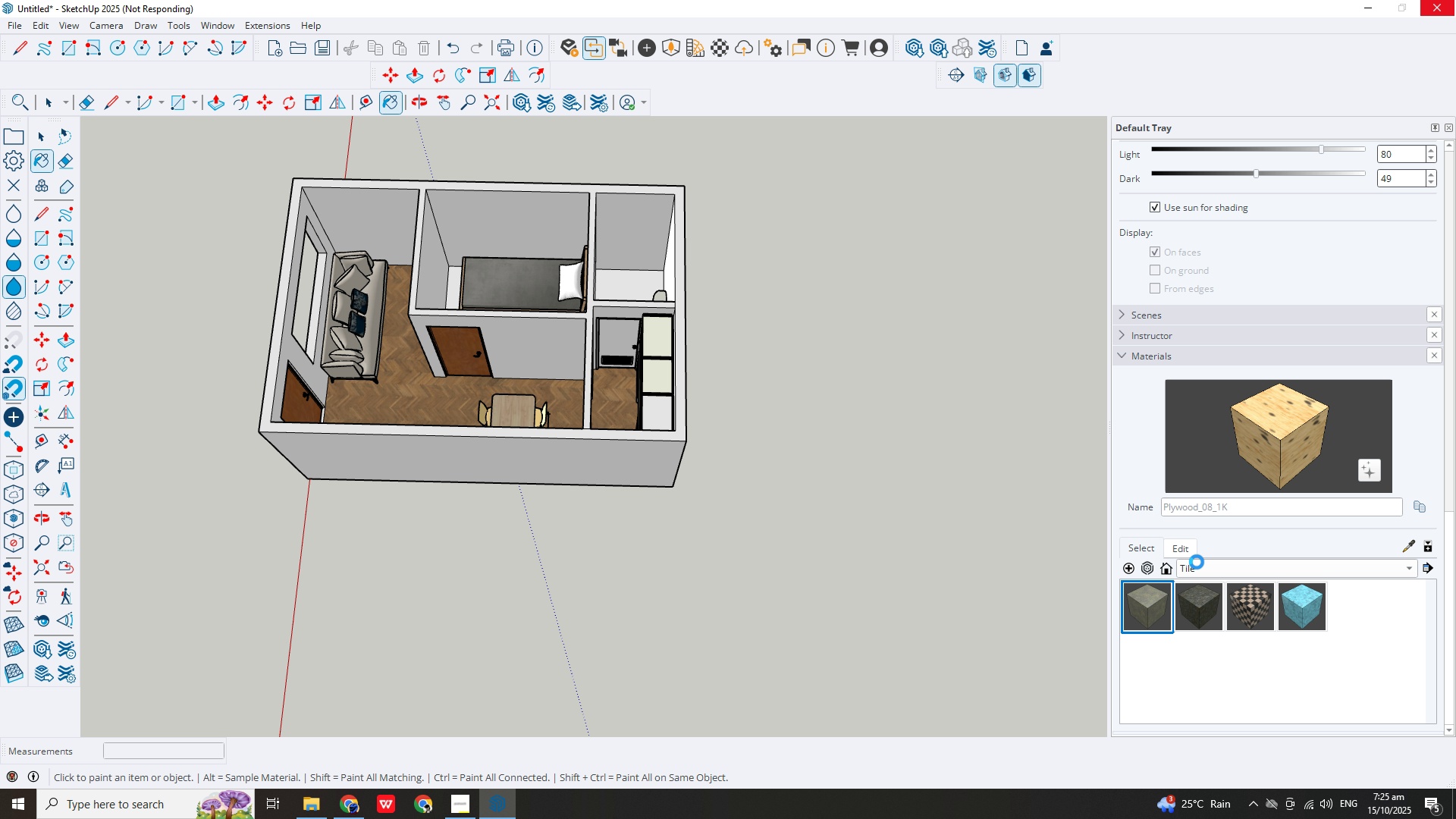 
left_click([454, 801])